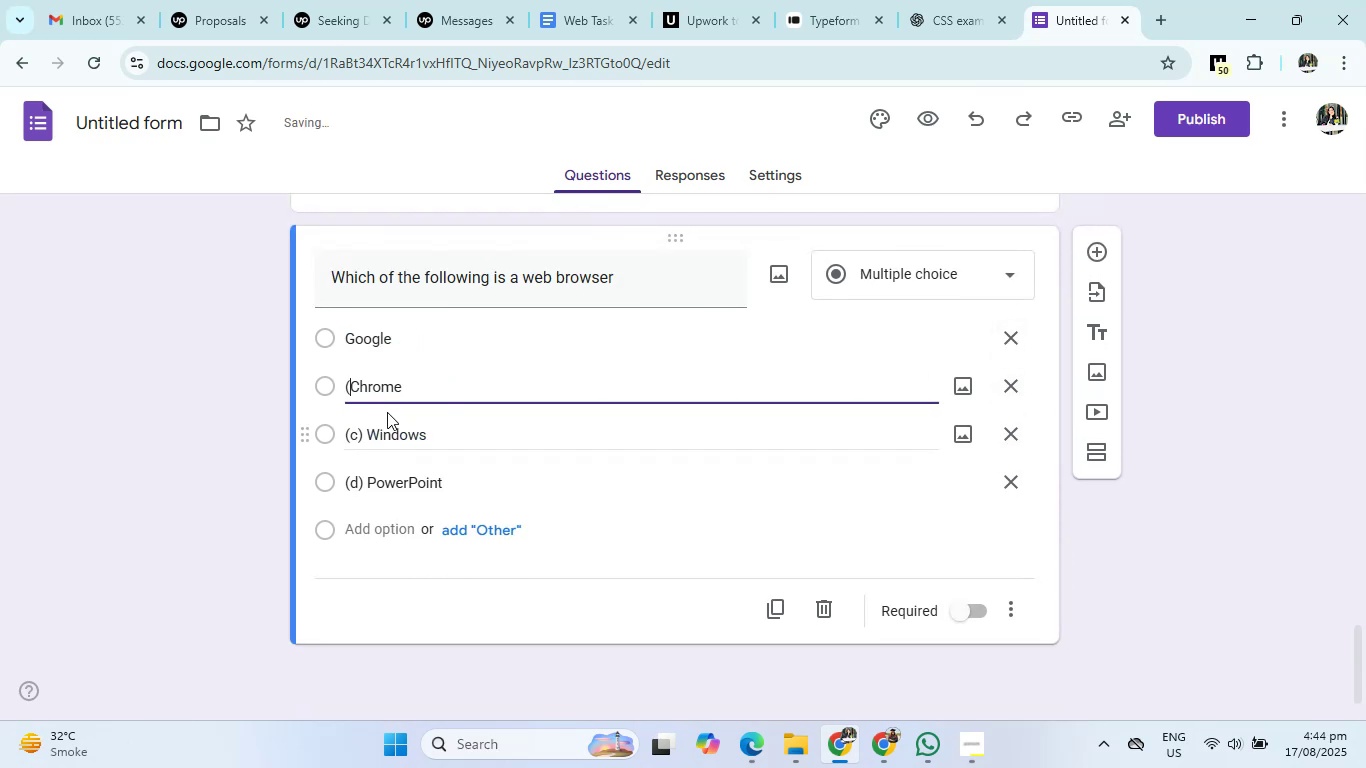 
key(Backspace)
 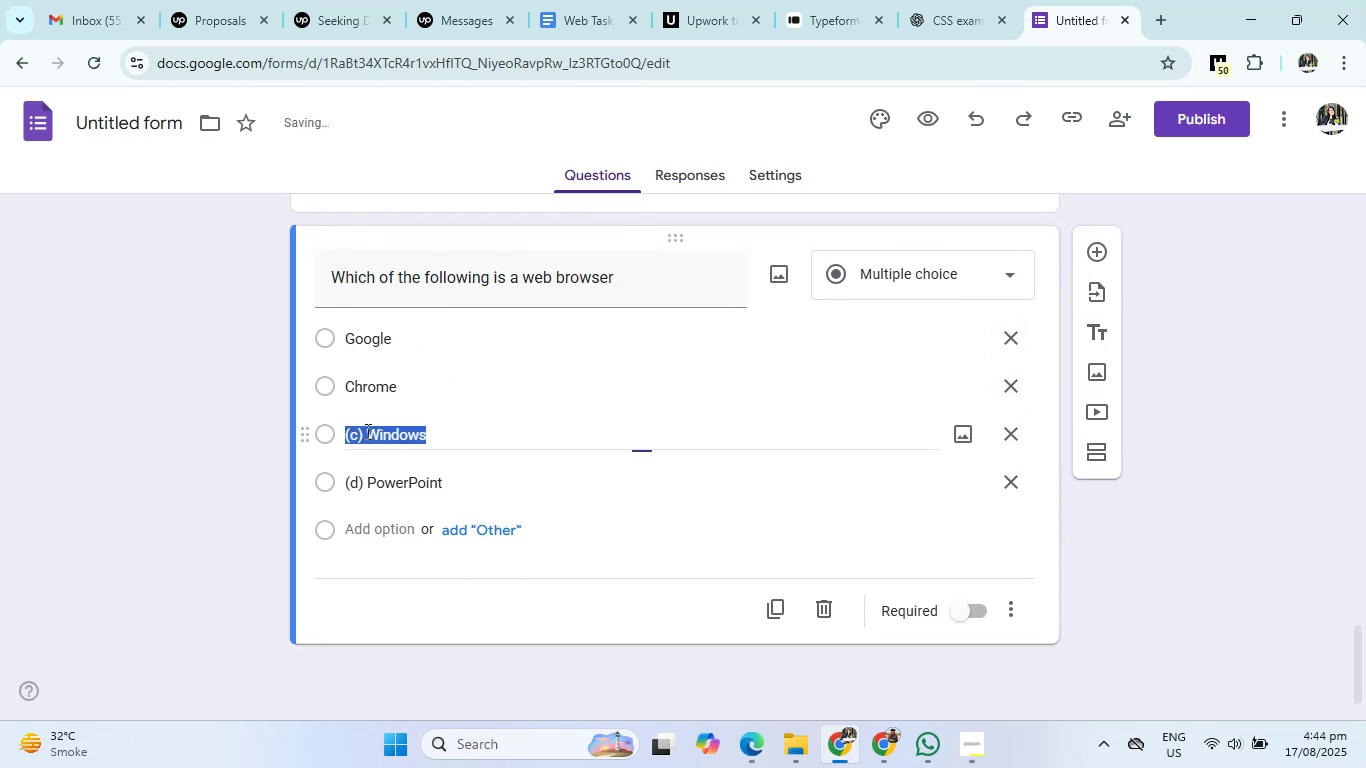 
double_click([366, 431])
 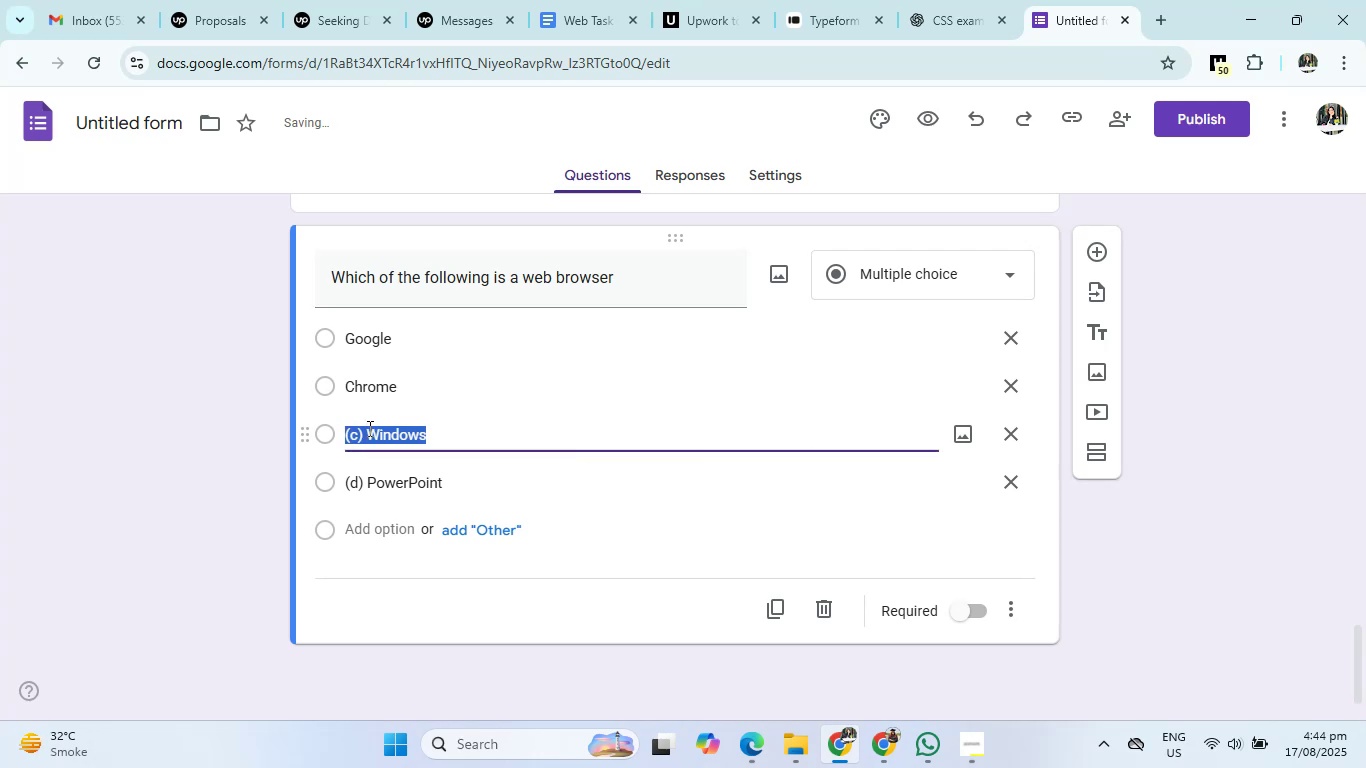 
triple_click([368, 428])
 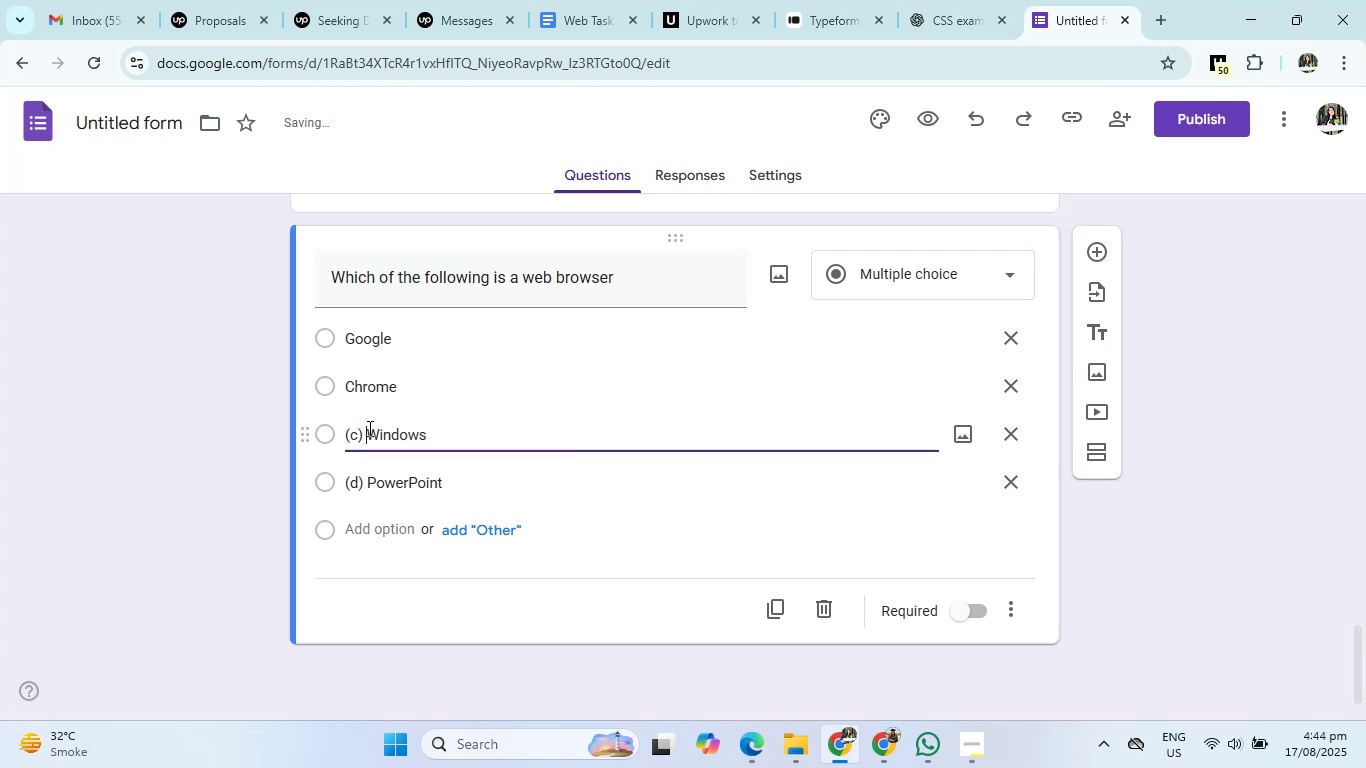 
key(Backspace)
 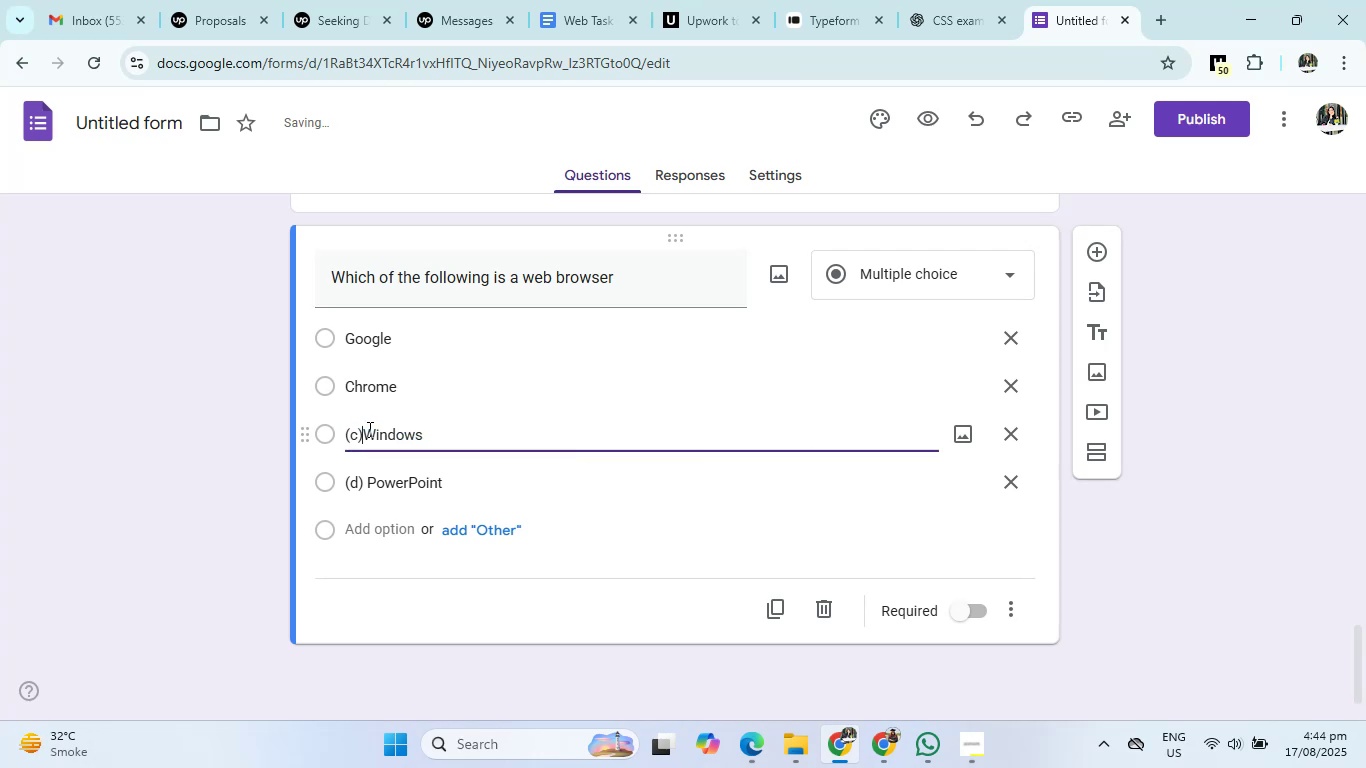 
key(Backspace)
 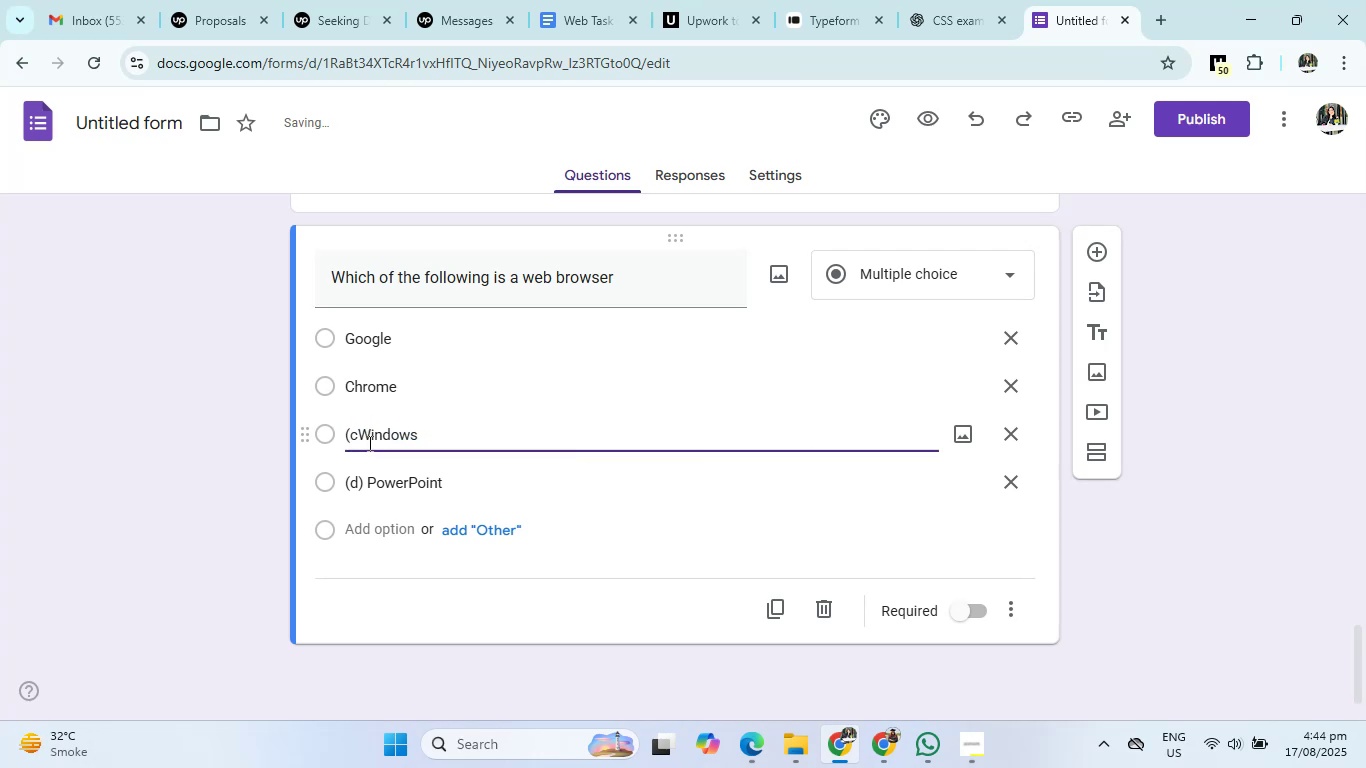 
key(Backspace)
 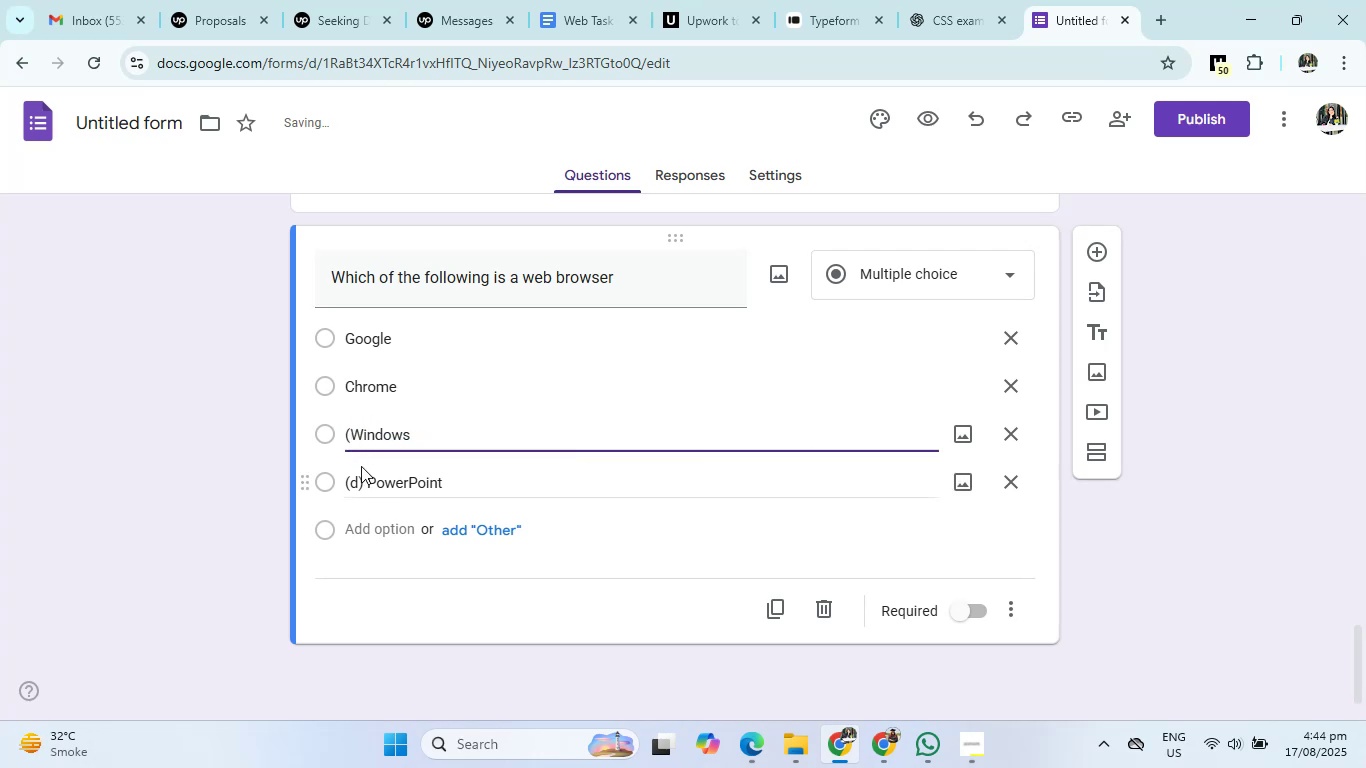 
key(Backspace)
 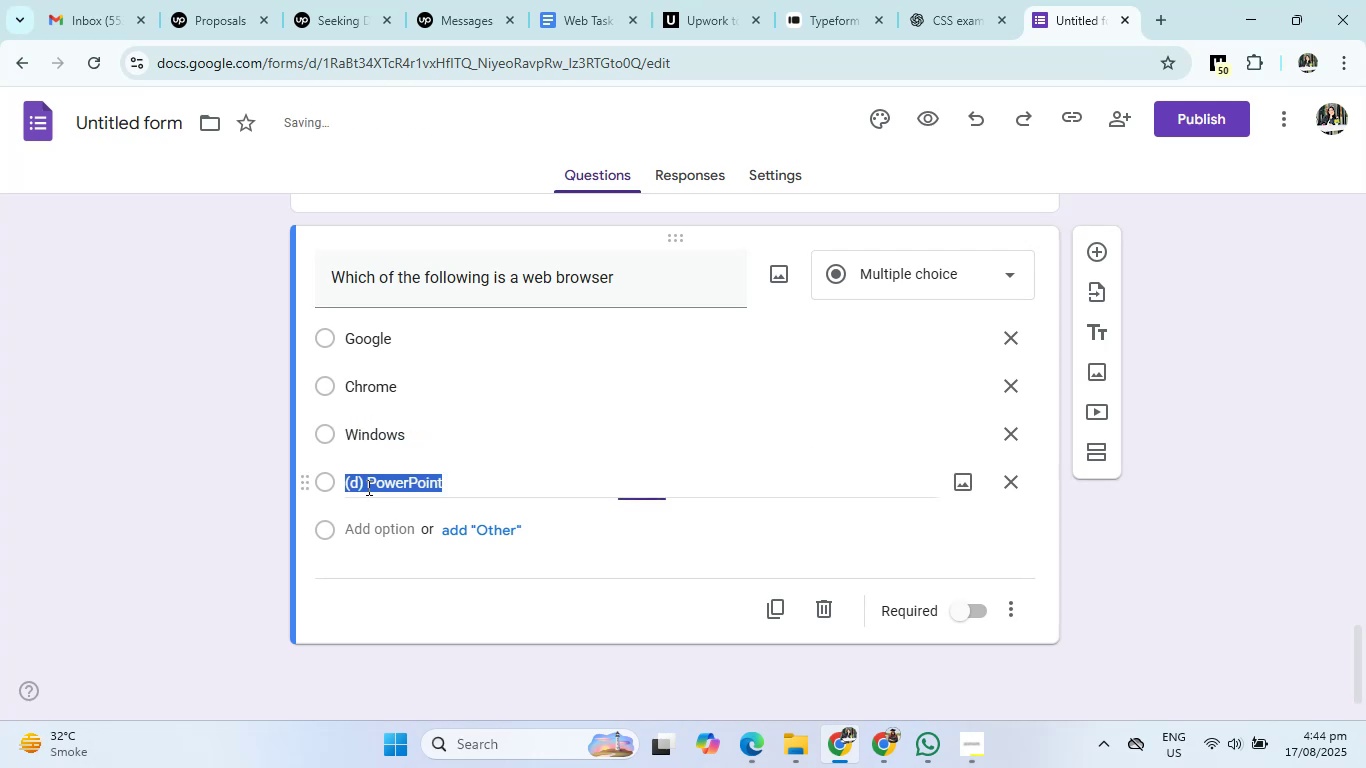 
double_click([367, 475])
 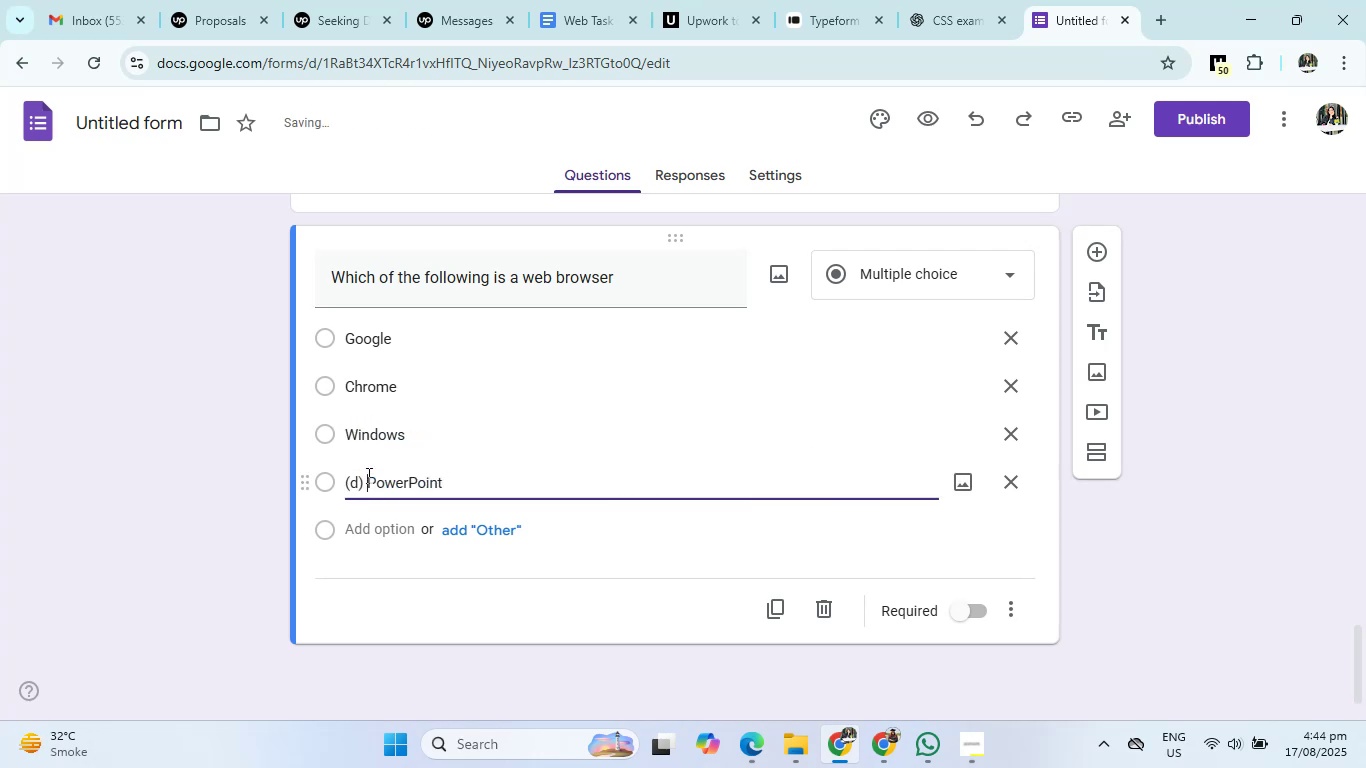 
key(Backspace)
 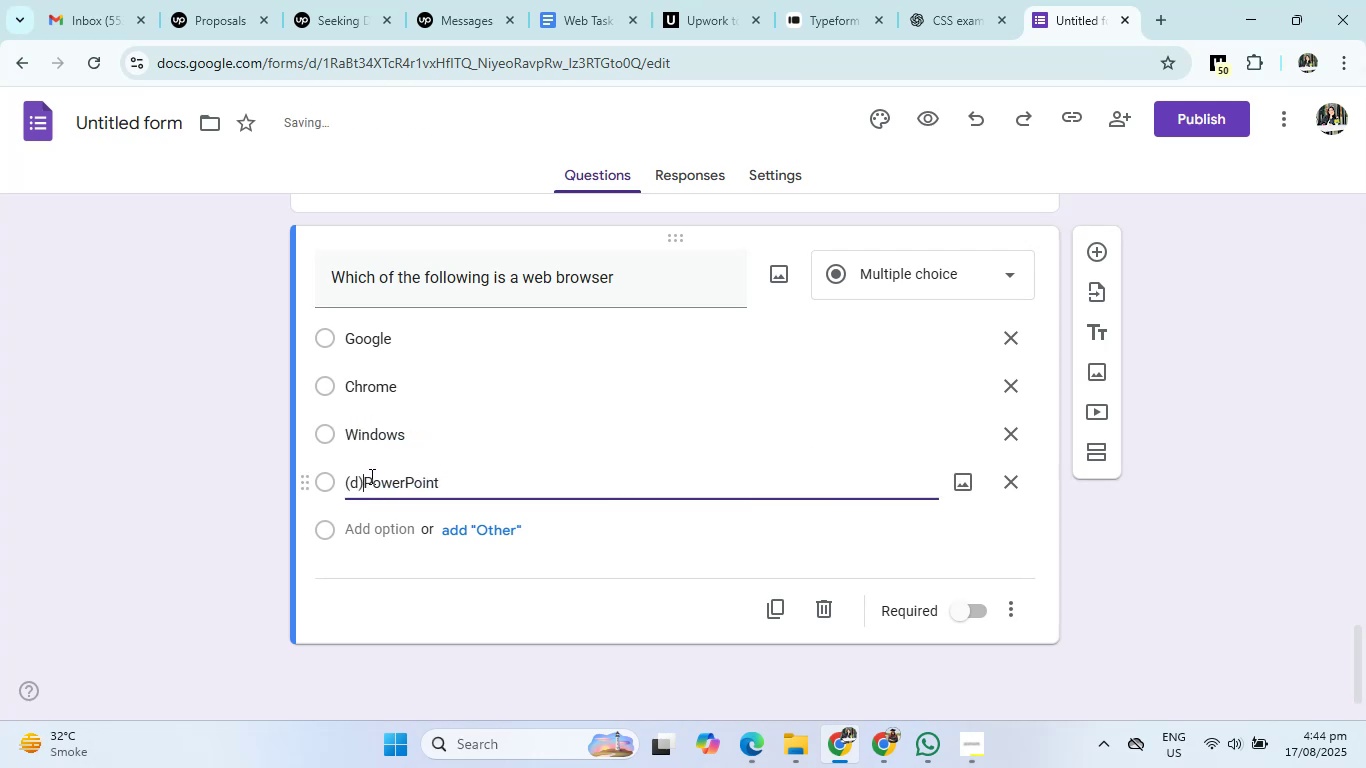 
key(Backspace)
 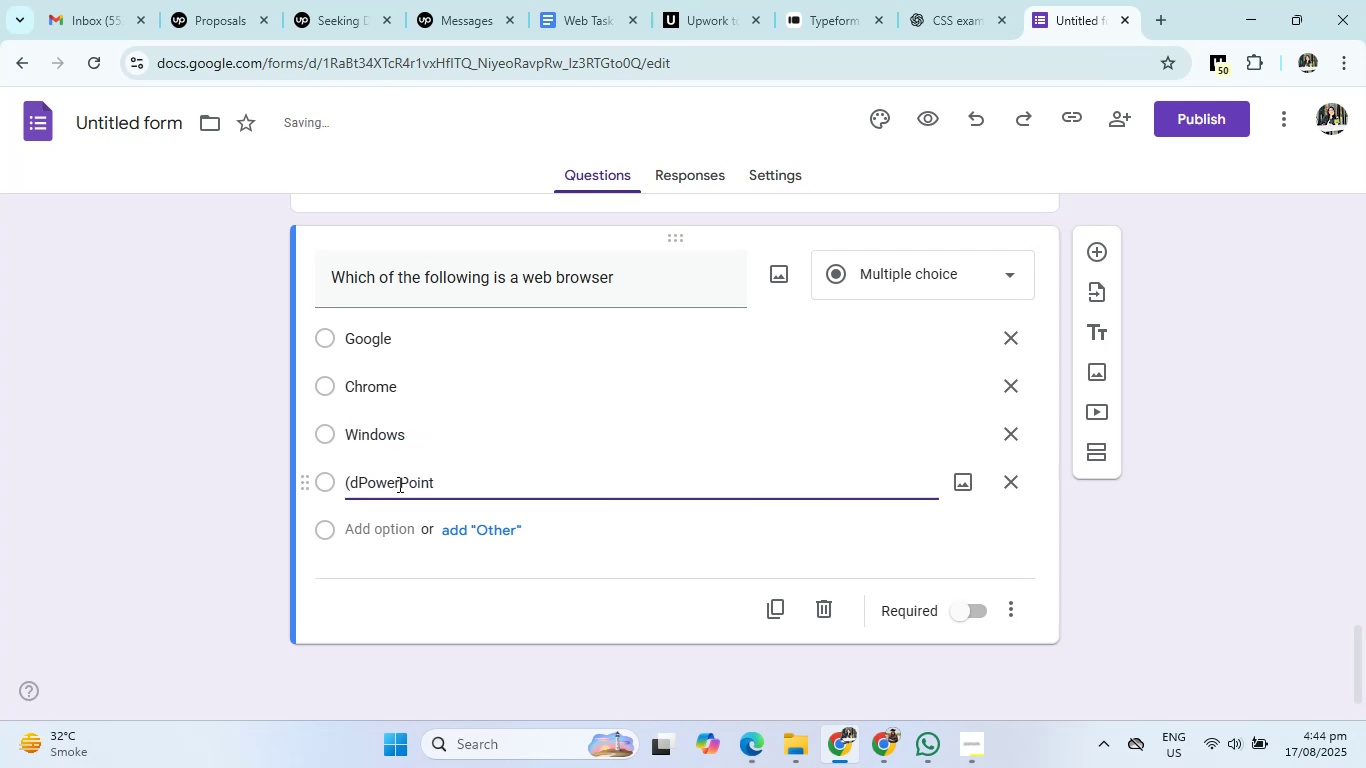 
key(Backspace)
 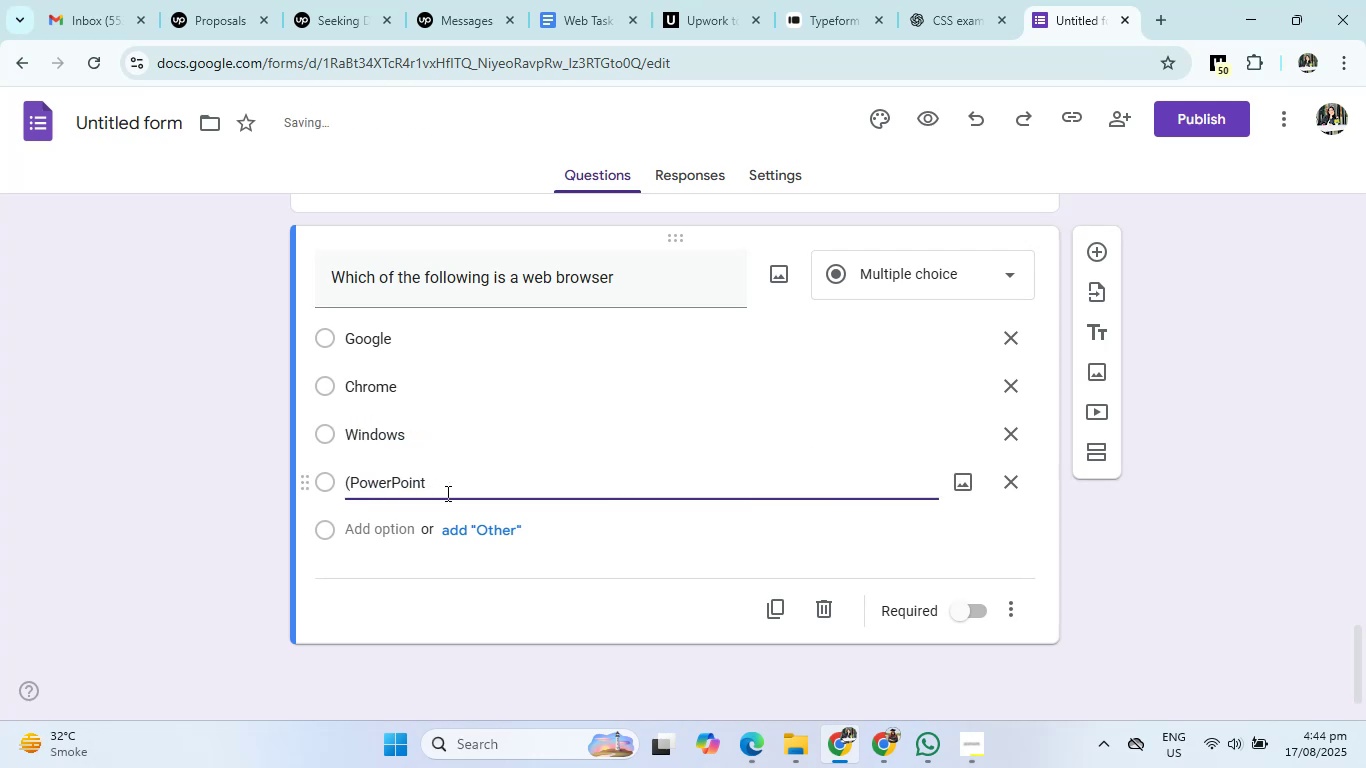 
key(Backspace)
 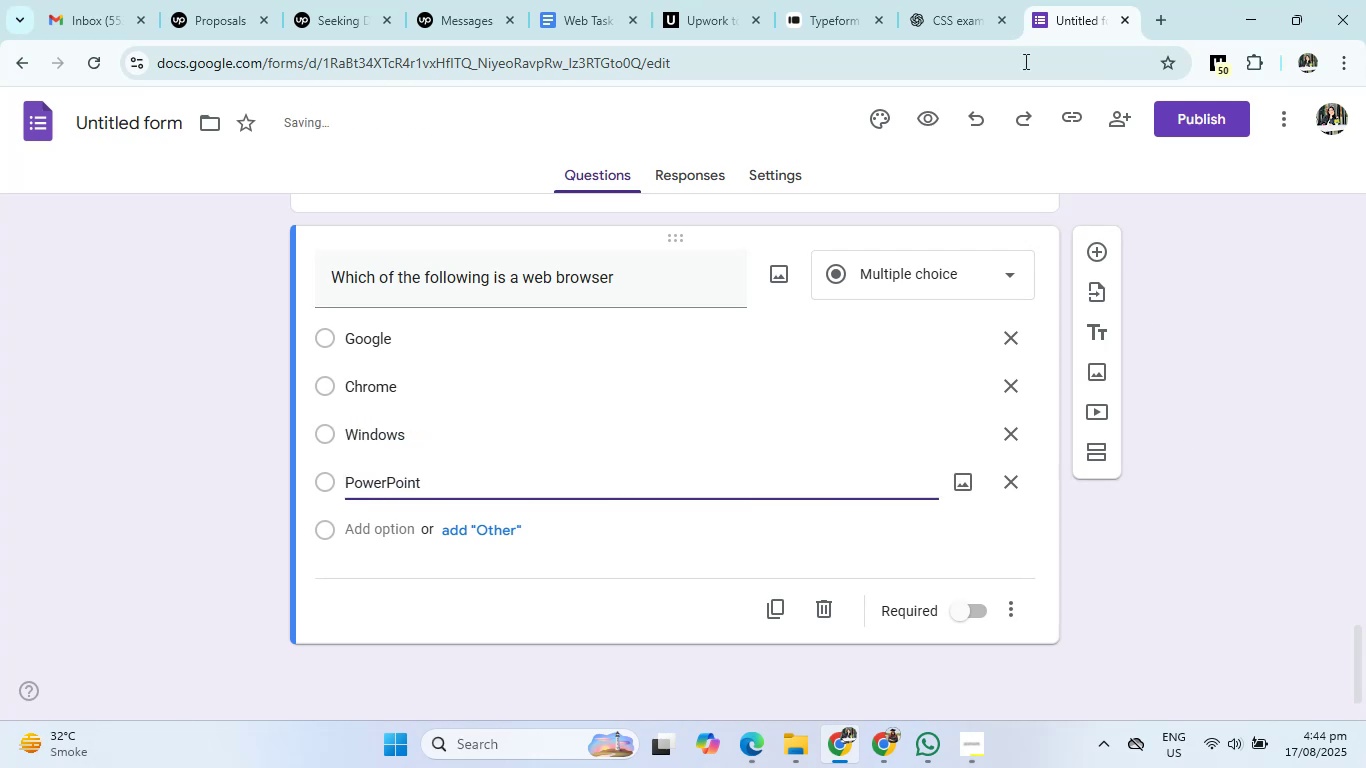 
left_click([971, 0])
 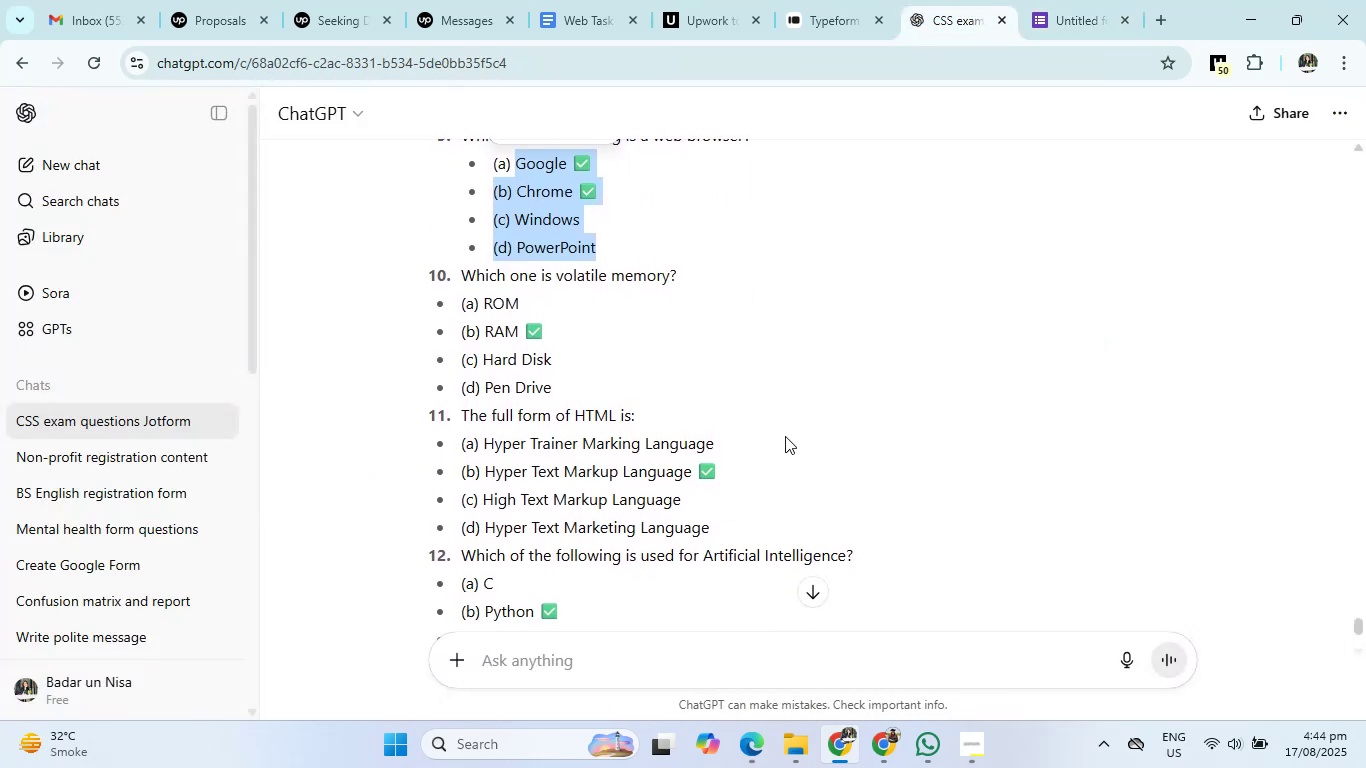 
left_click_drag(start_coordinate=[460, 271], to_coordinate=[706, 268])
 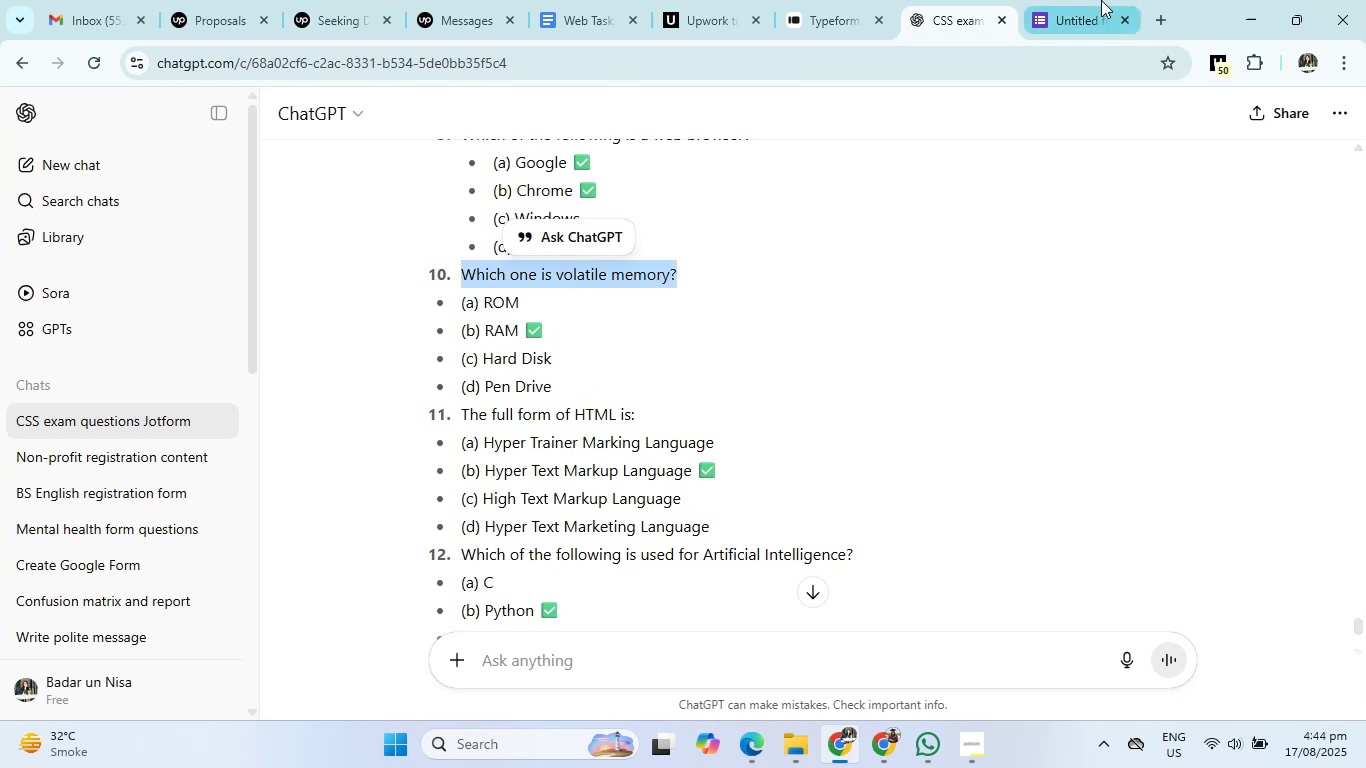 
left_click([1101, 0])
 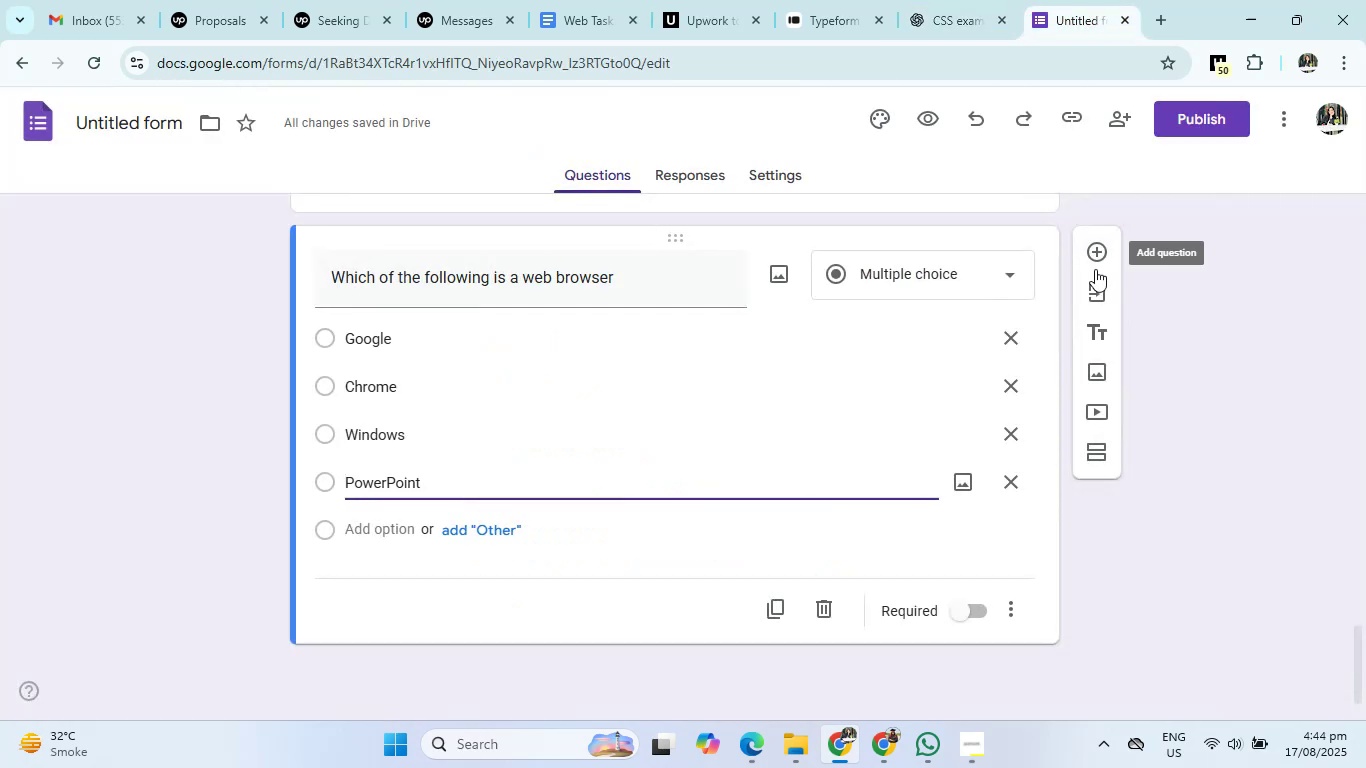 
left_click([1100, 257])
 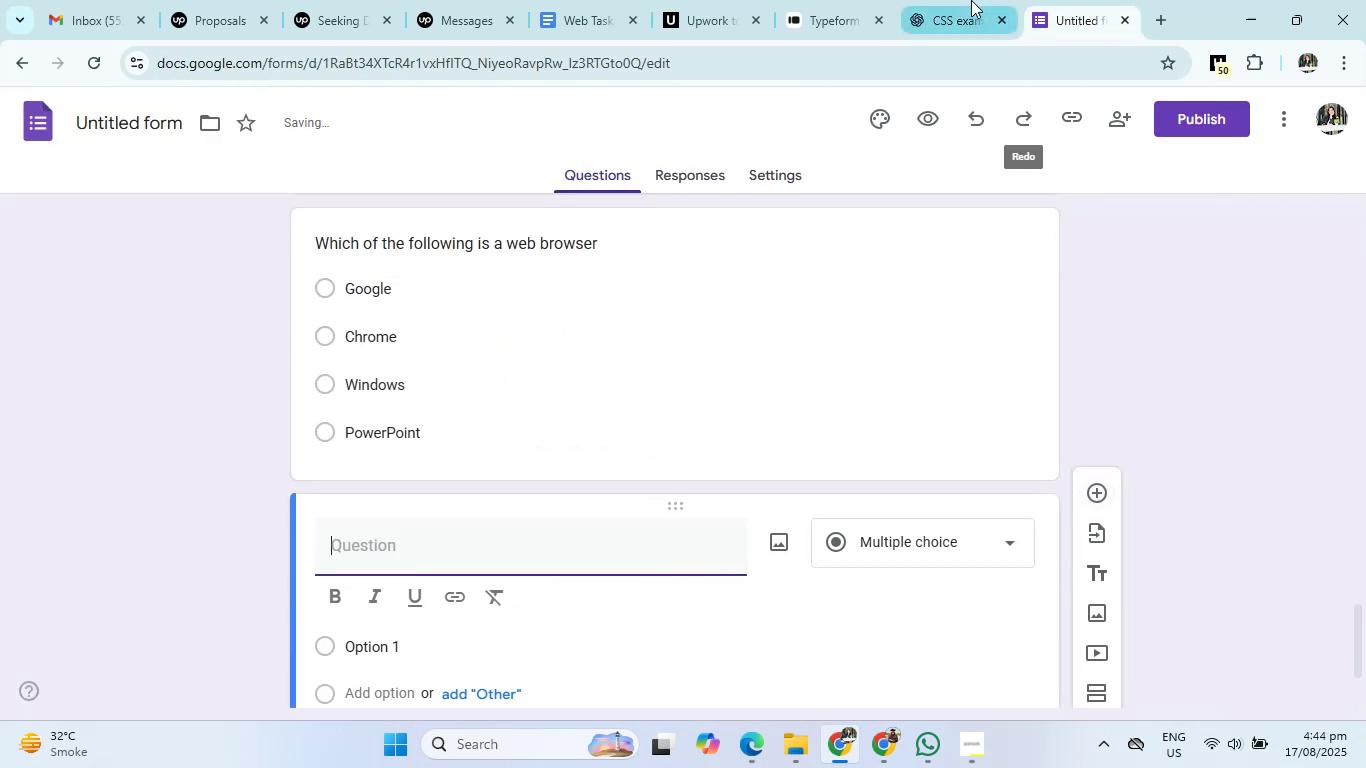 
left_click([958, 0])
 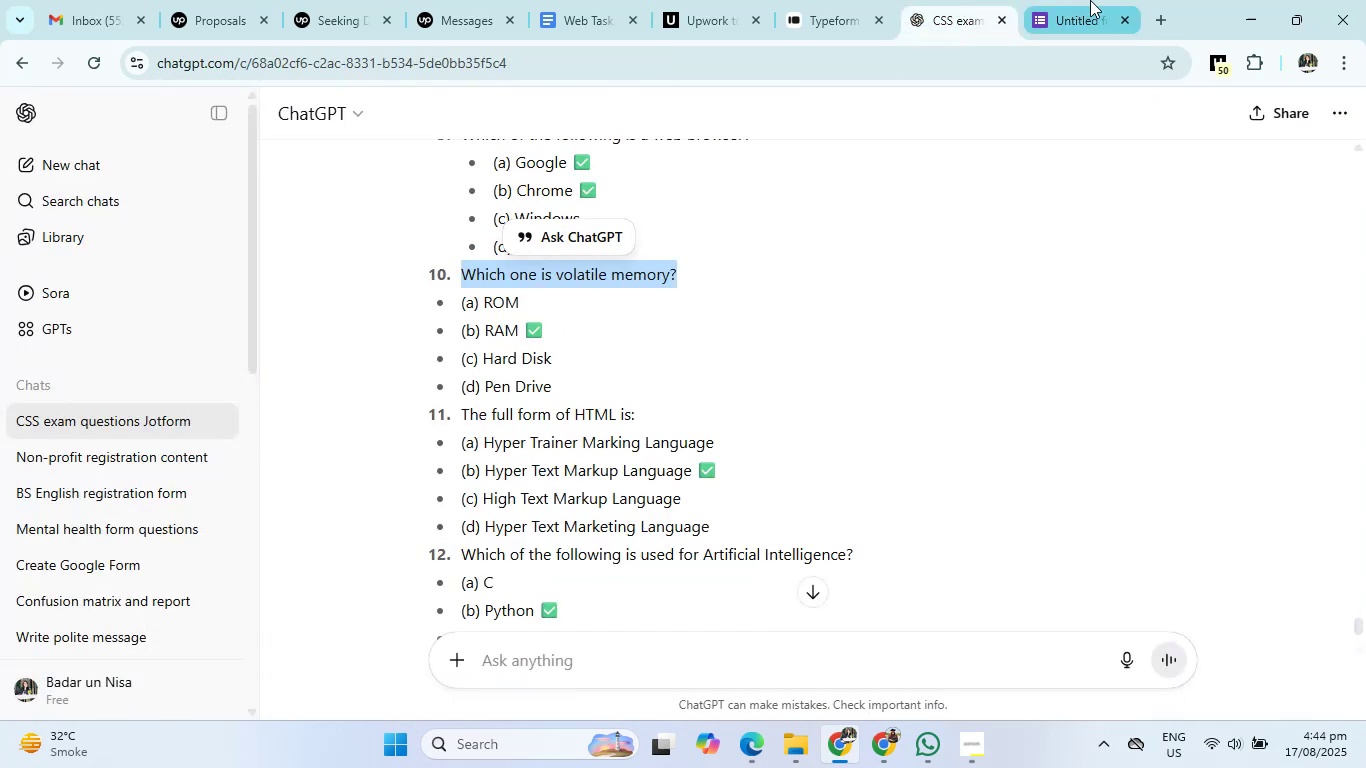 
left_click([1100, 0])
 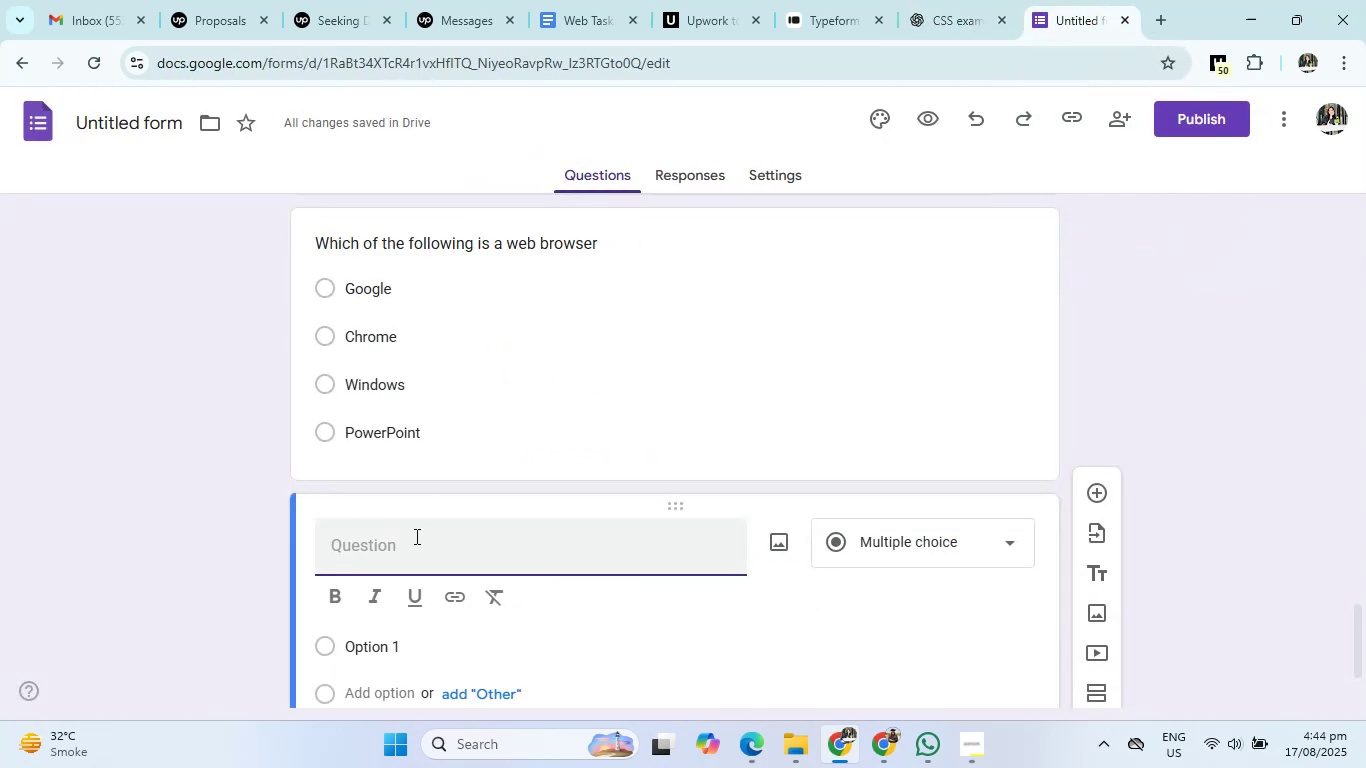 
type(Which oe )
key(Backspace)
key(Backspace)
type(ne is )
 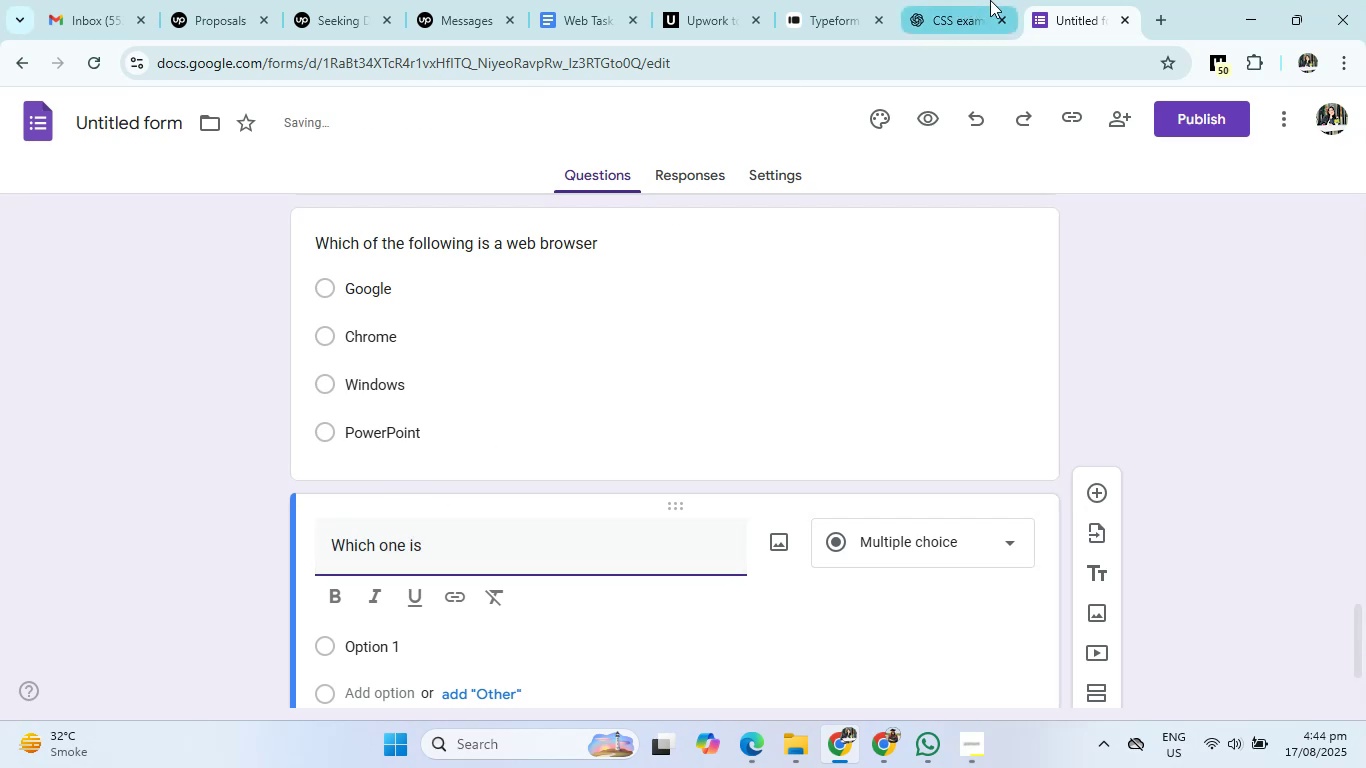 
left_click([966, 0])
 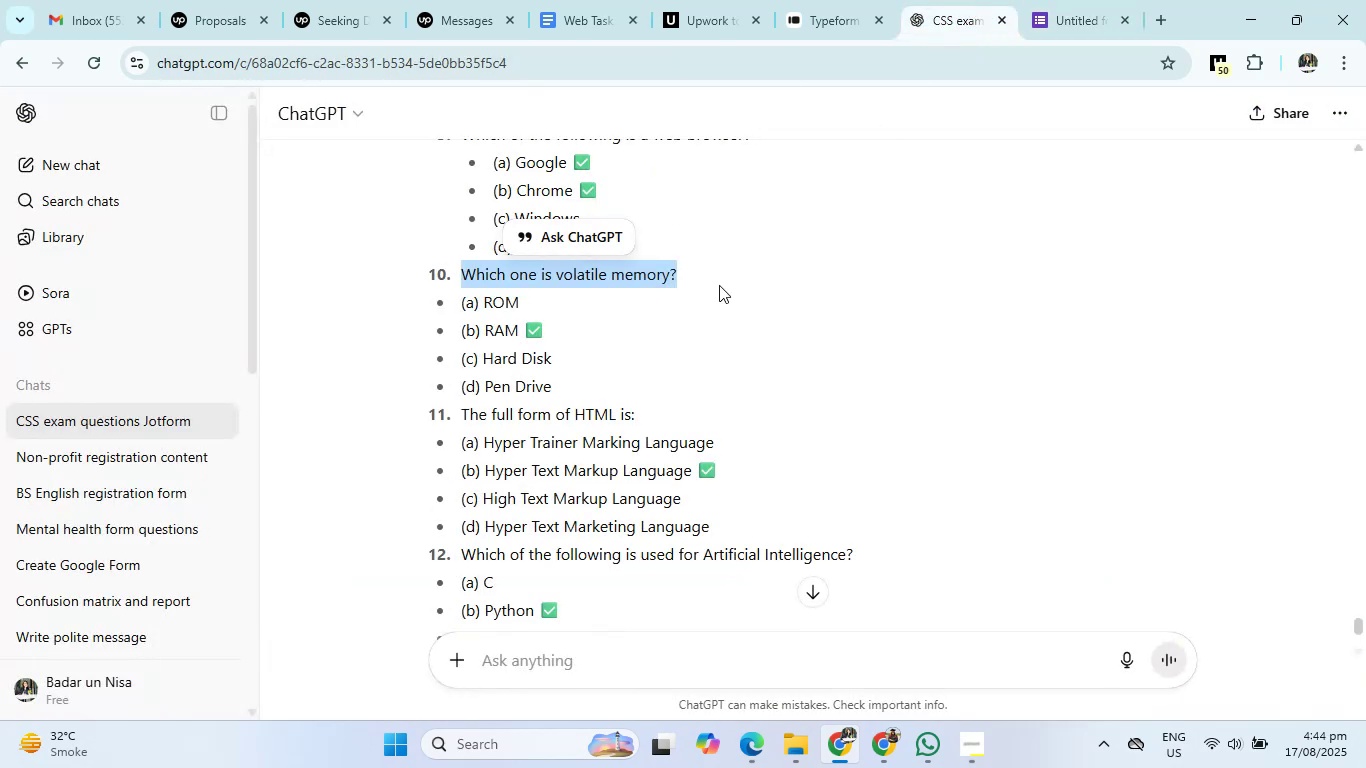 
left_click([613, 272])
 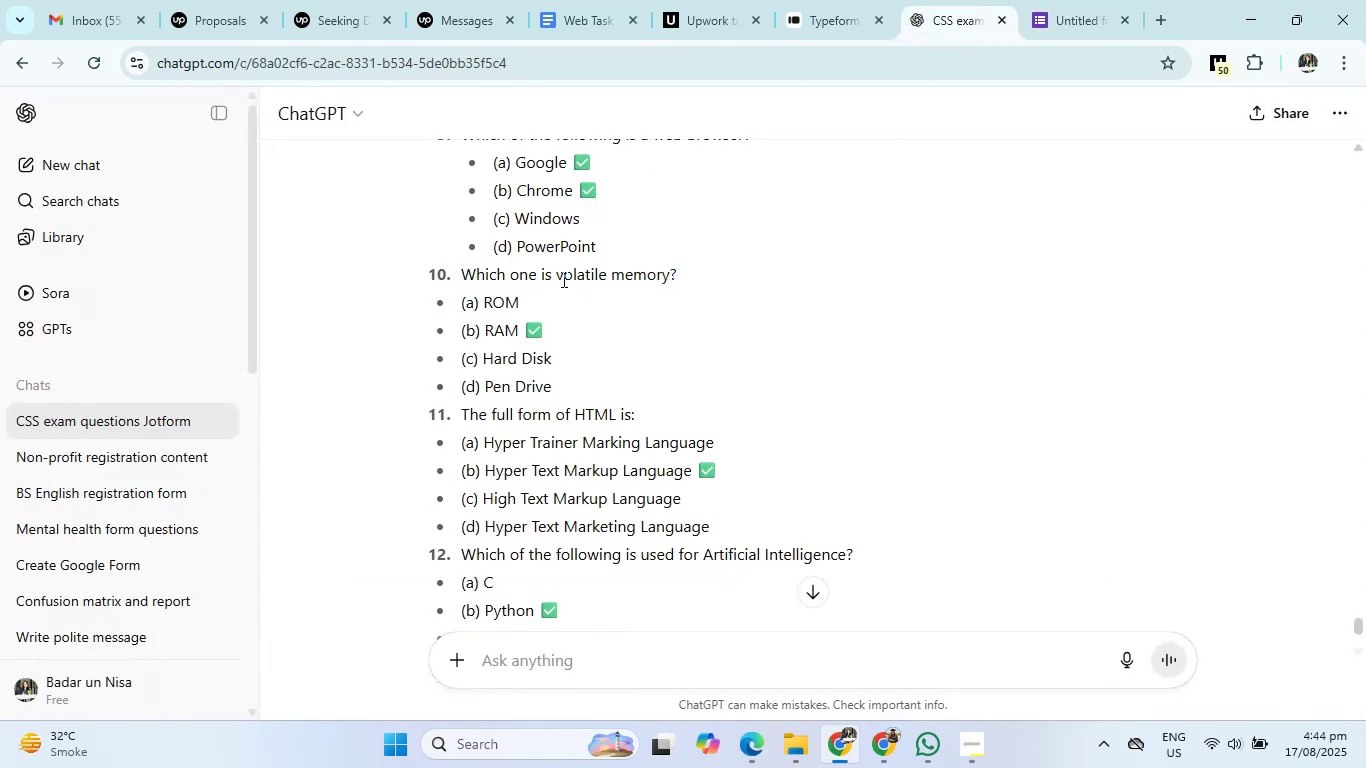 
left_click_drag(start_coordinate=[553, 271], to_coordinate=[683, 268])
 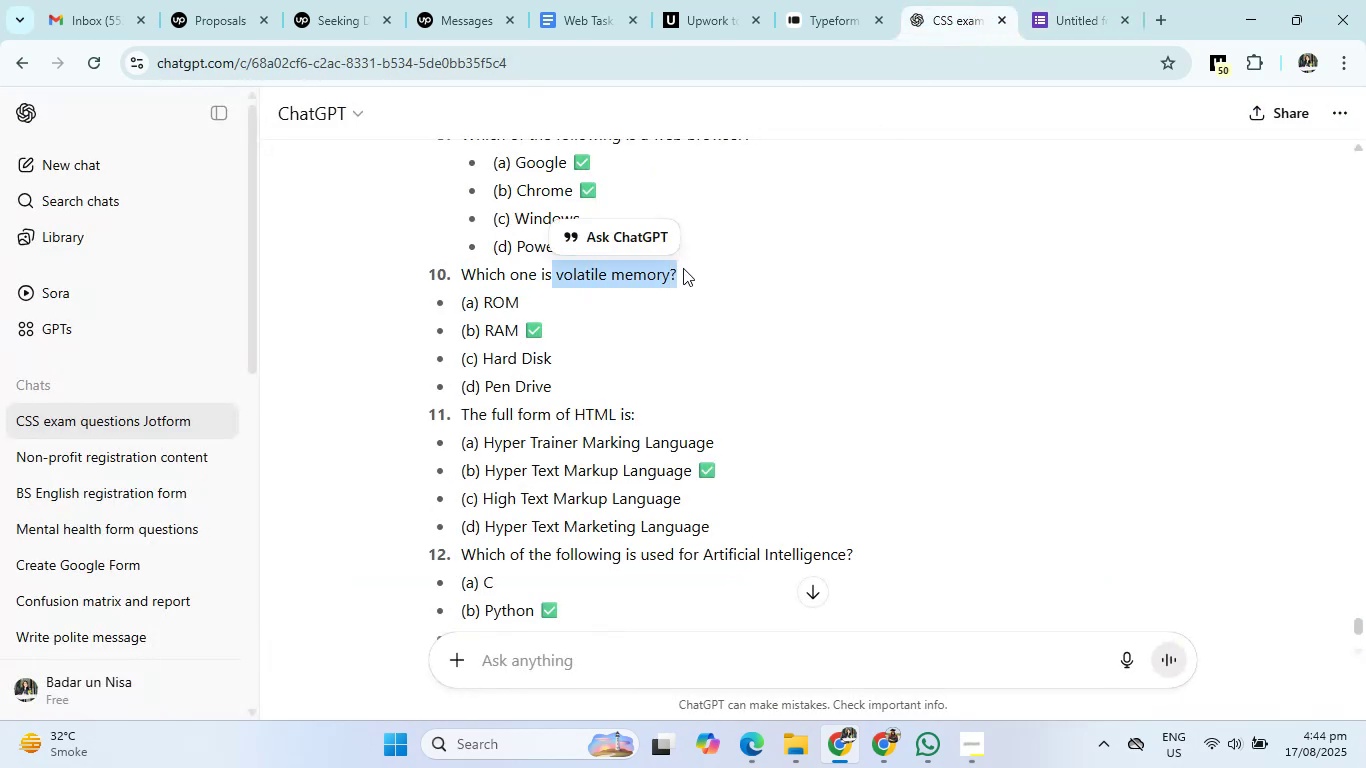 
key(Control+C)
 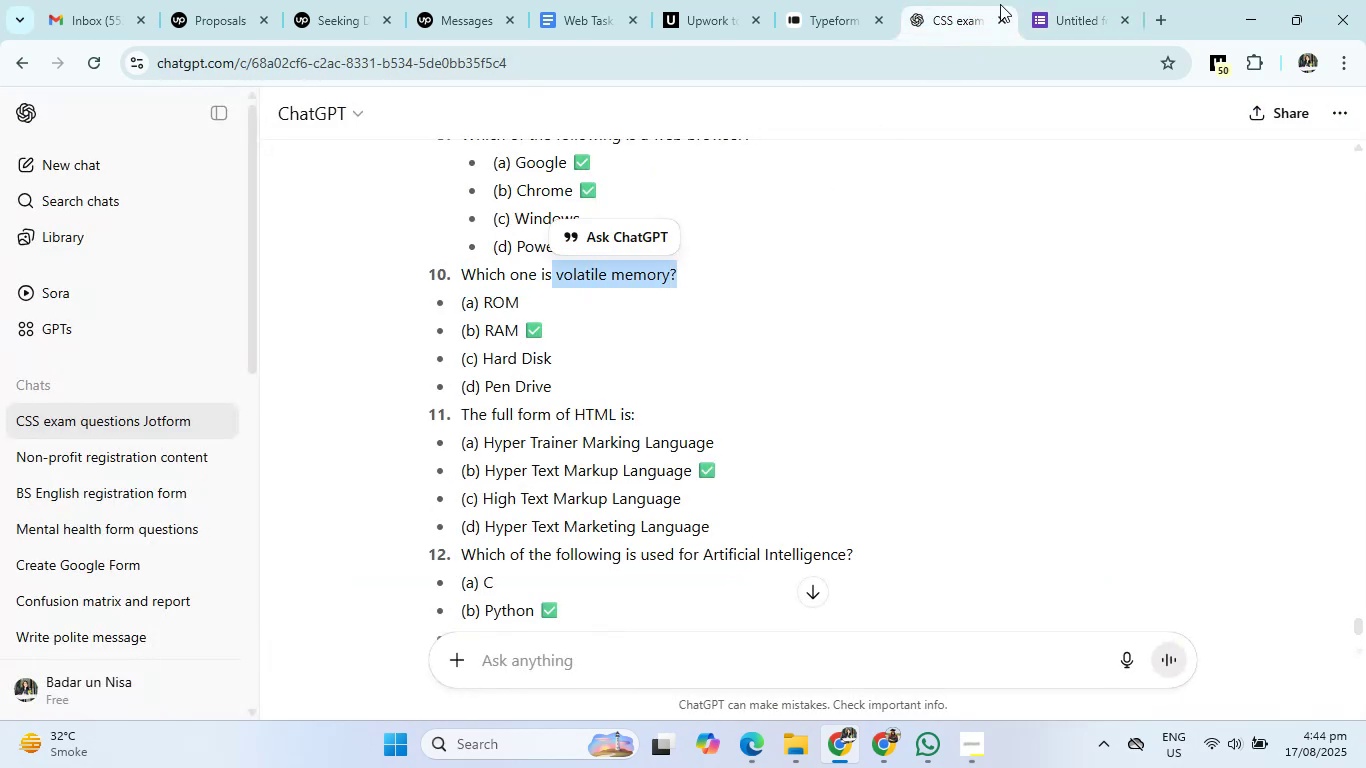 
left_click([1093, 0])
 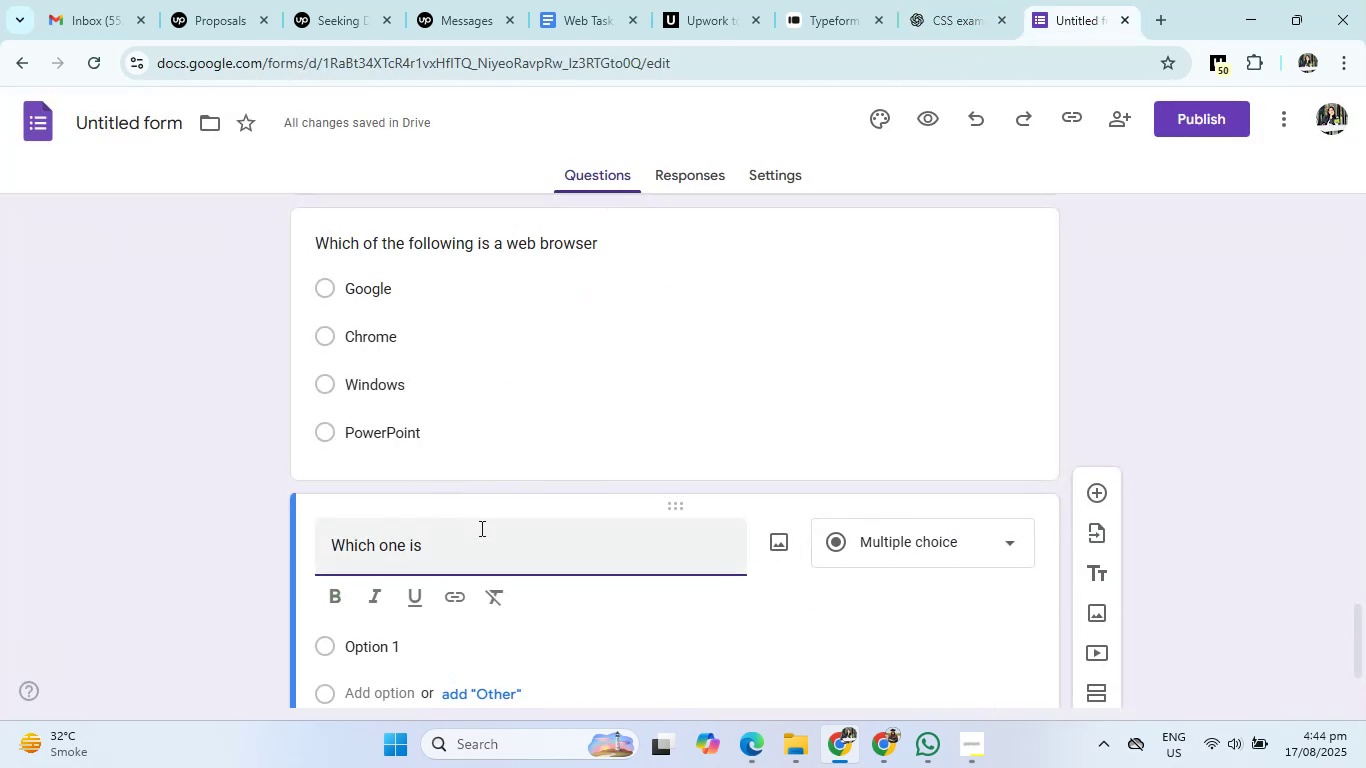 
left_click([471, 548])
 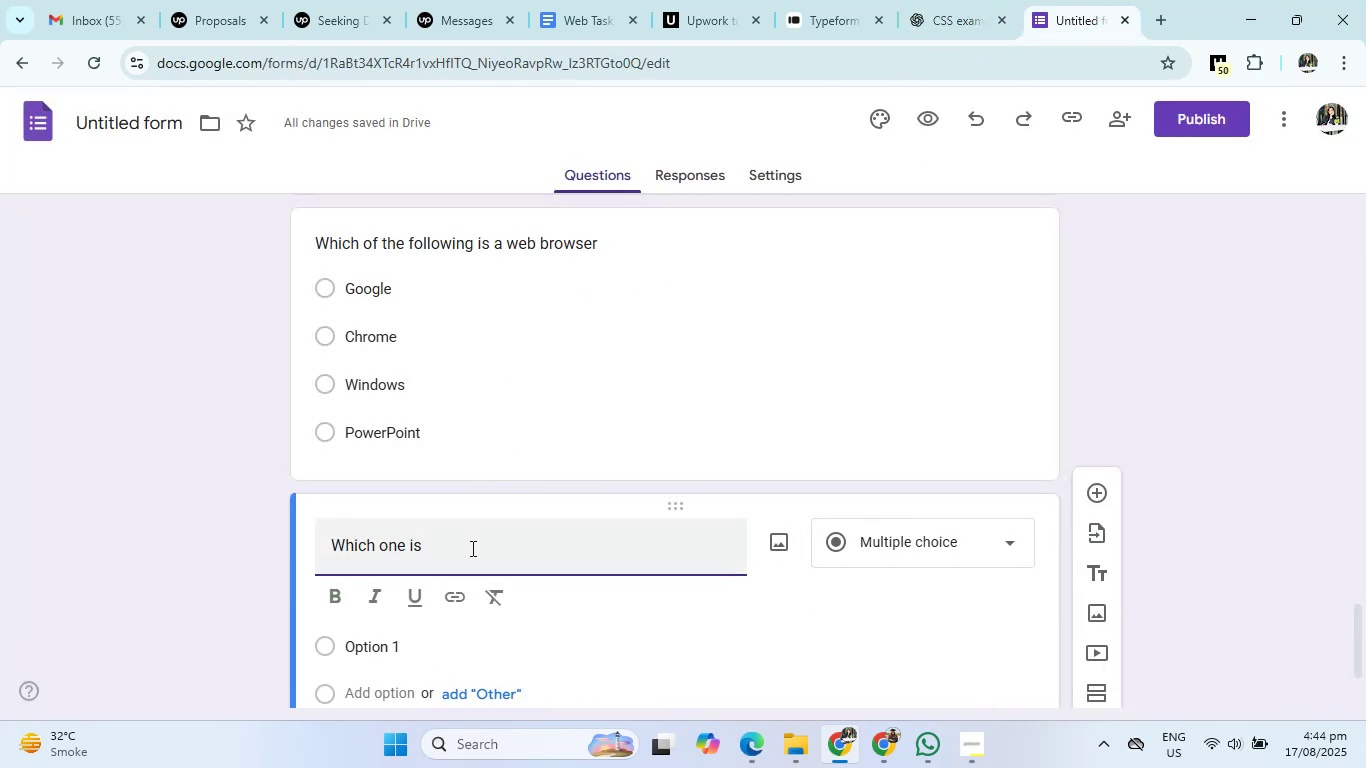 
key(Control+V)
 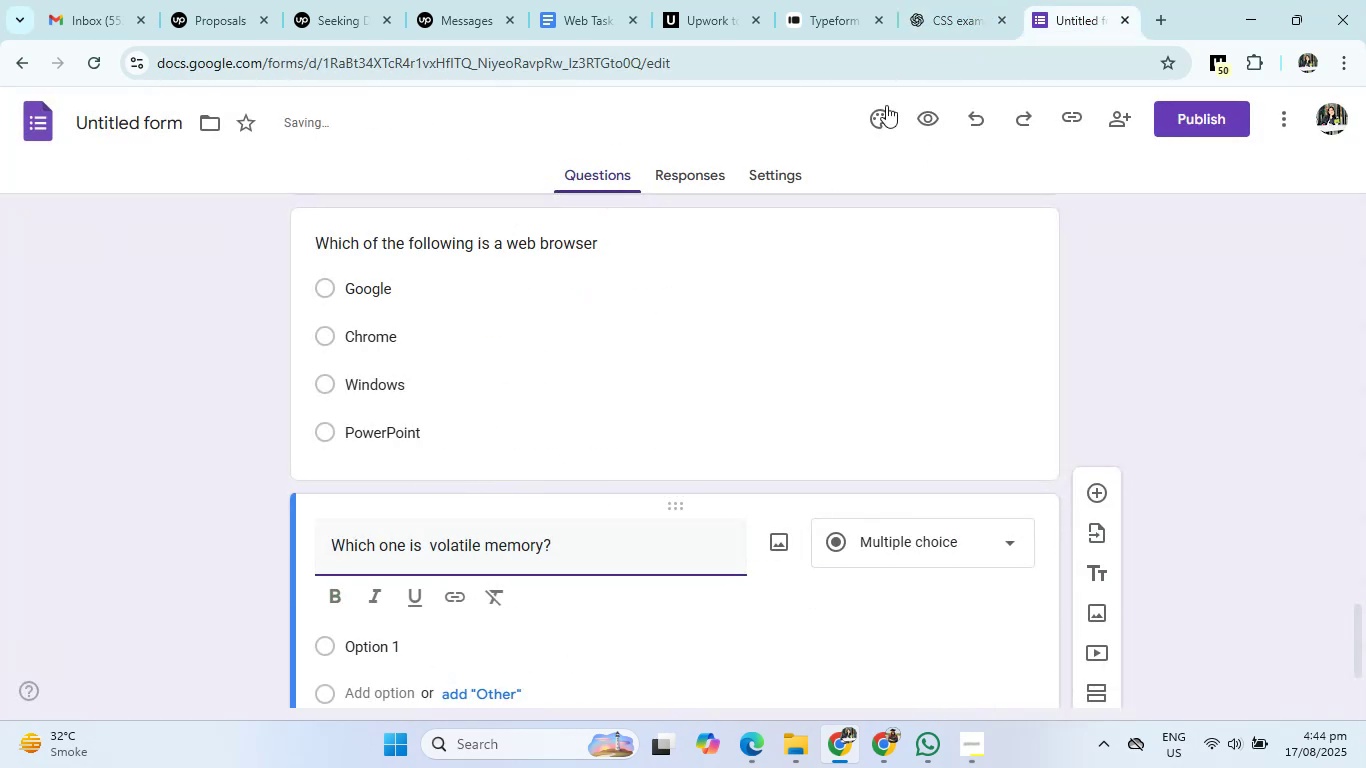 
left_click([948, 26])
 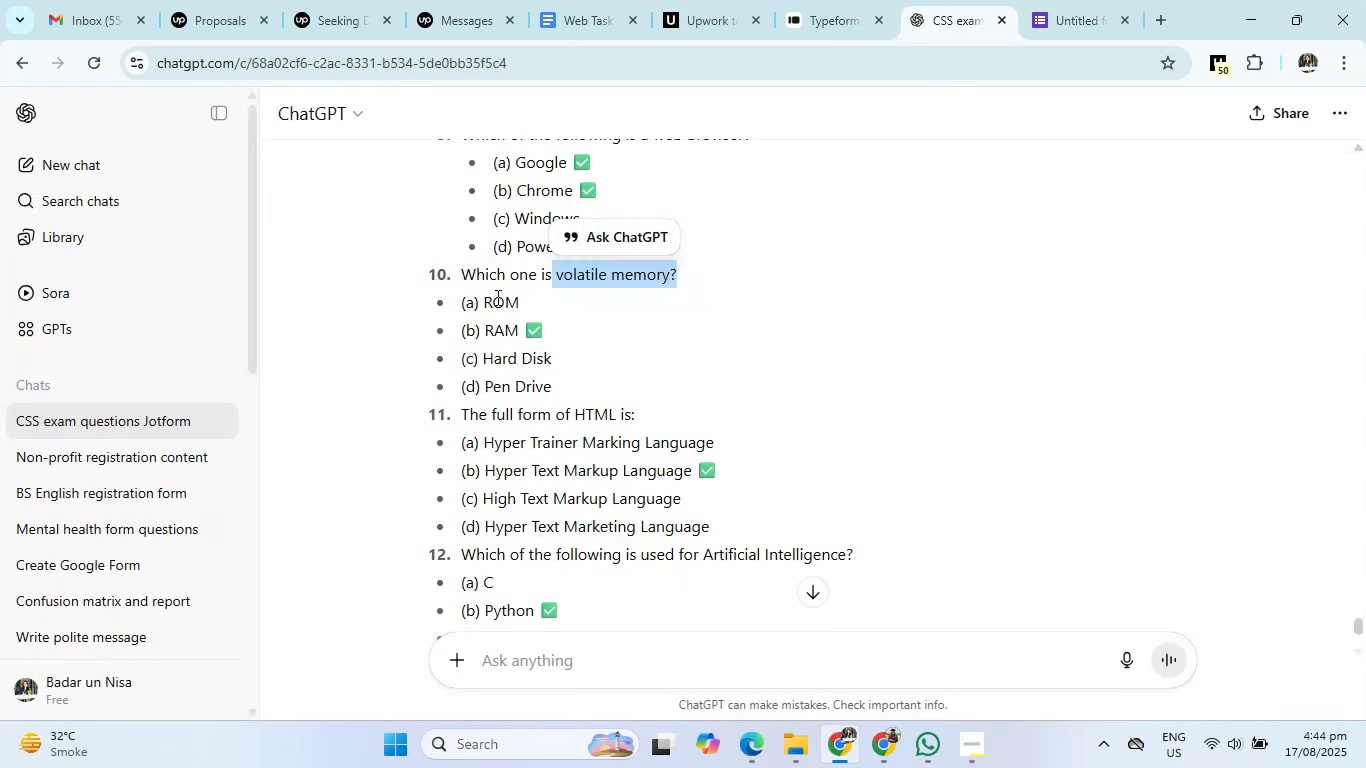 
left_click_drag(start_coordinate=[478, 304], to_coordinate=[561, 377])
 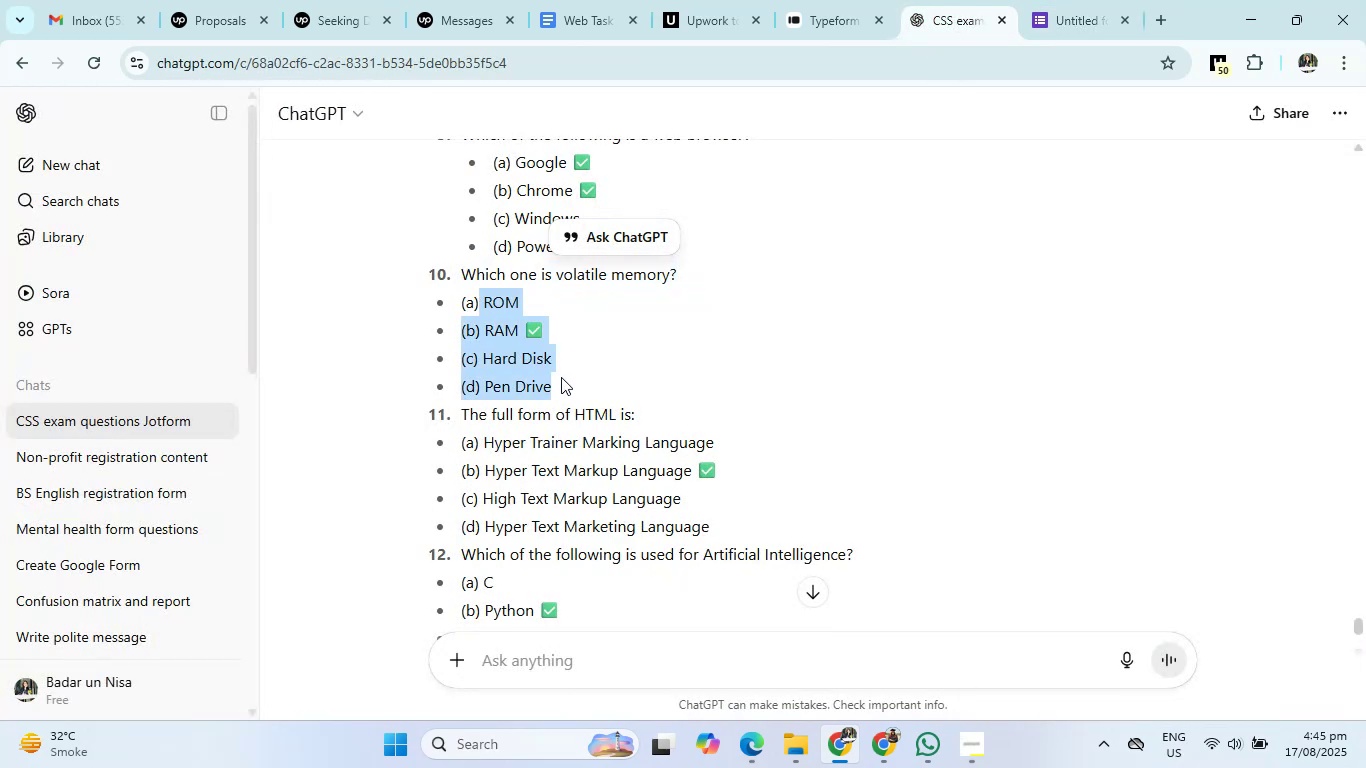 
key(Control+C)
 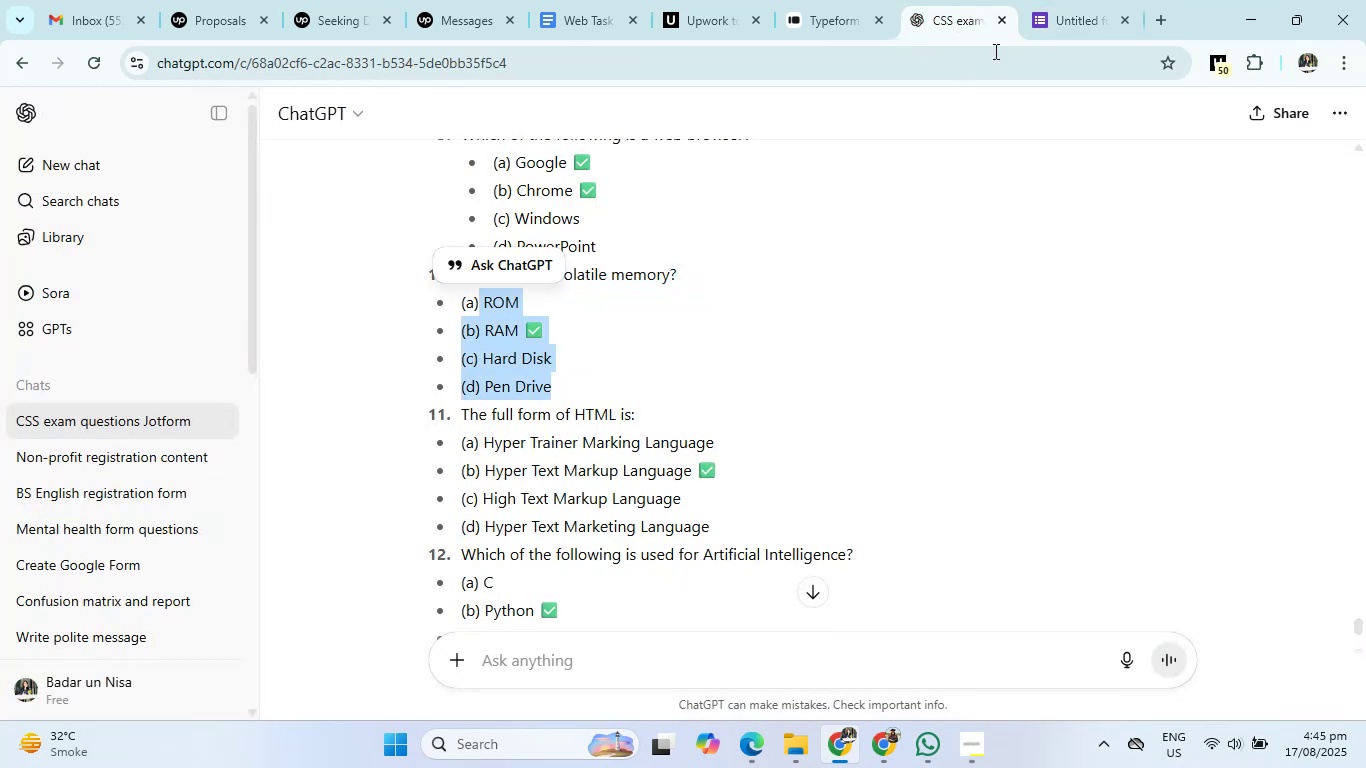 
left_click([1089, 0])
 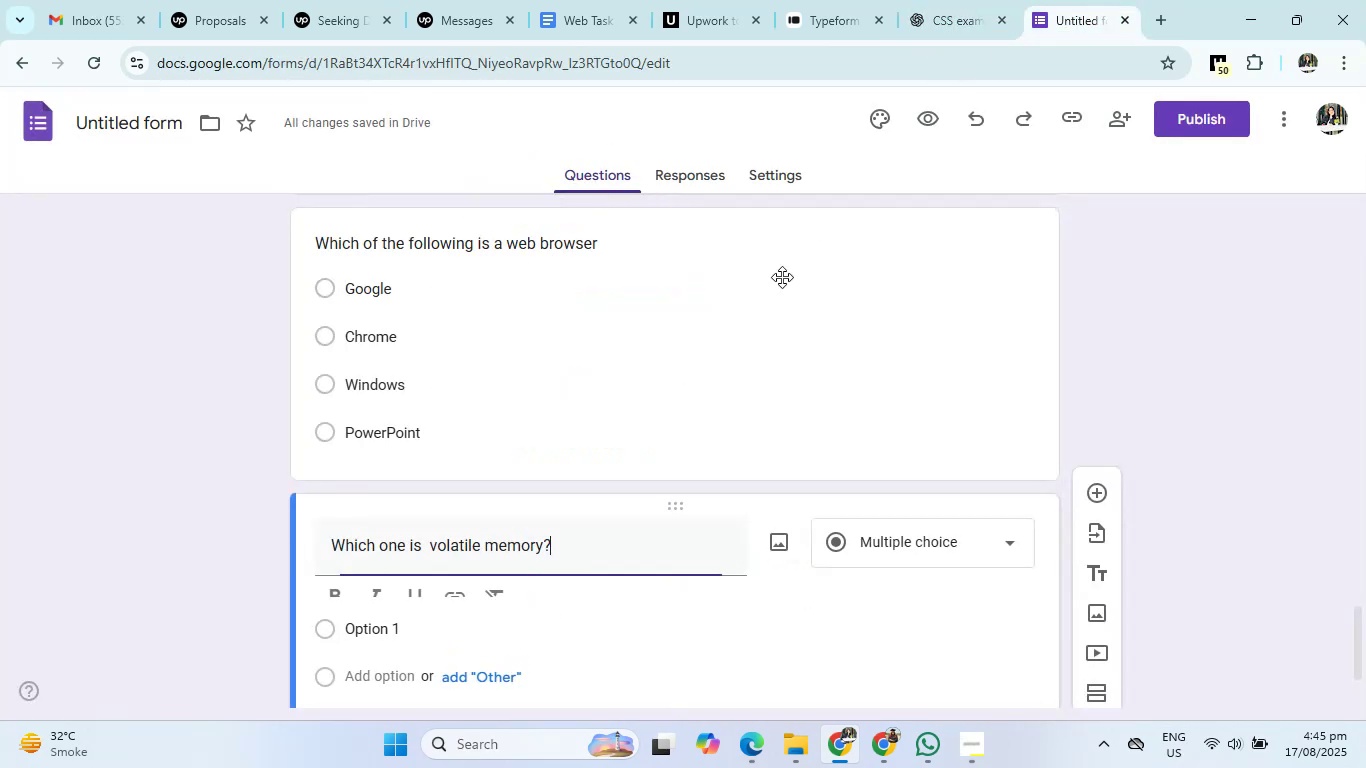 
scroll: coordinate [562, 485], scroll_direction: down, amount: 1.0
 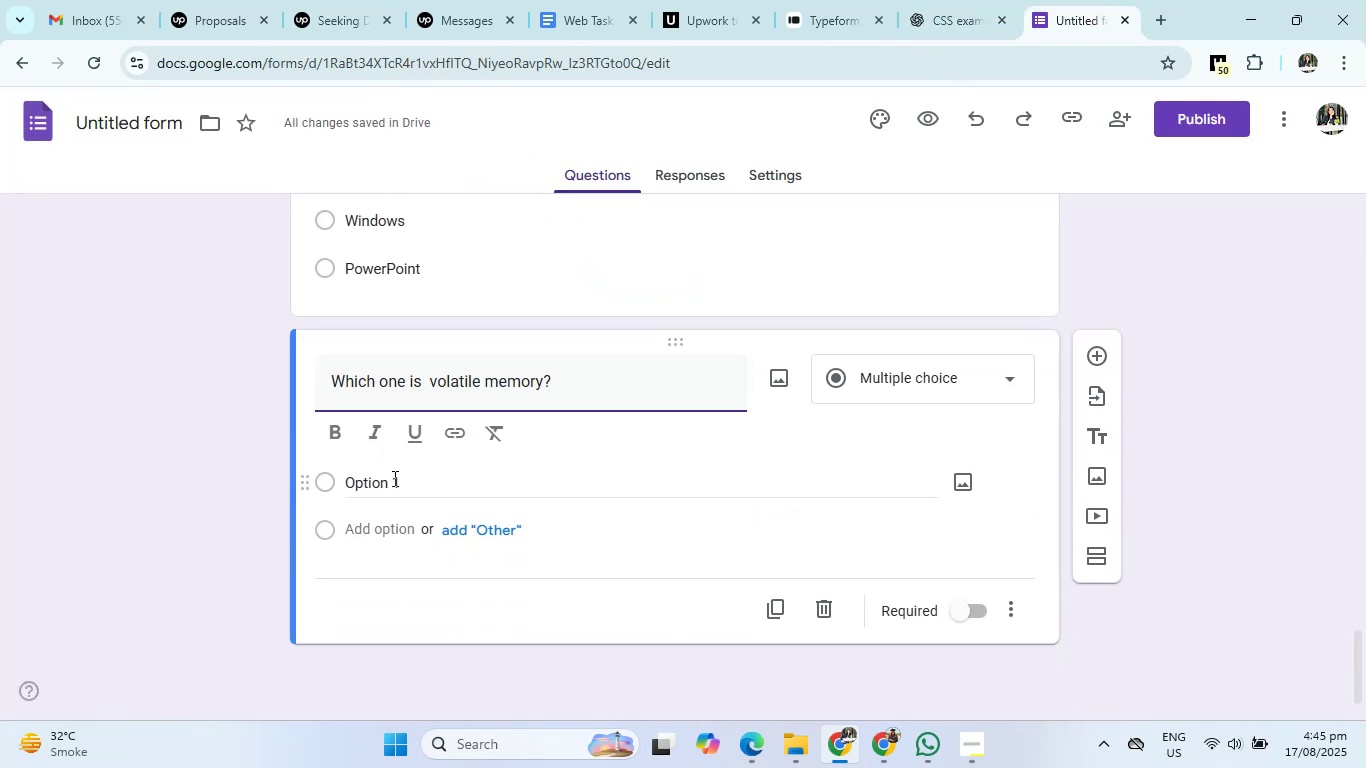 
left_click([360, 481])
 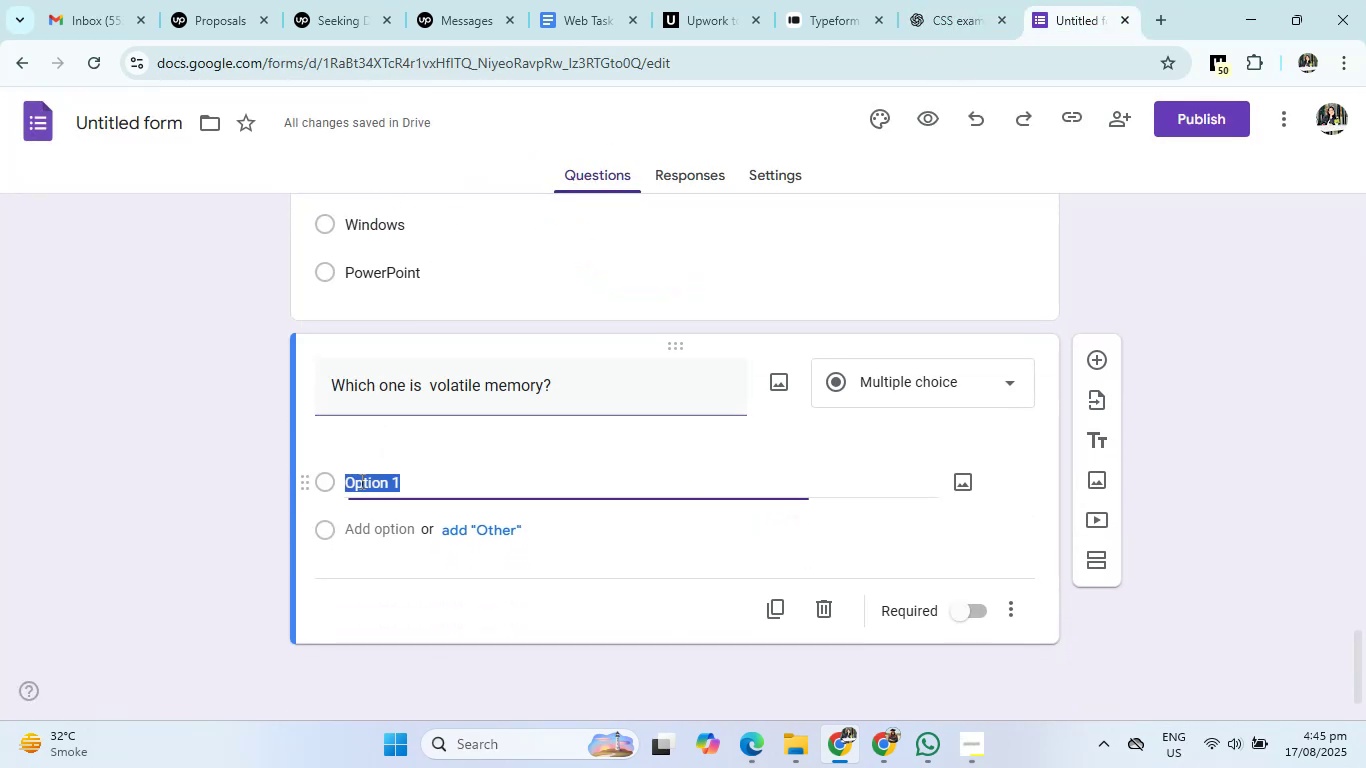 
key(Control+V)
 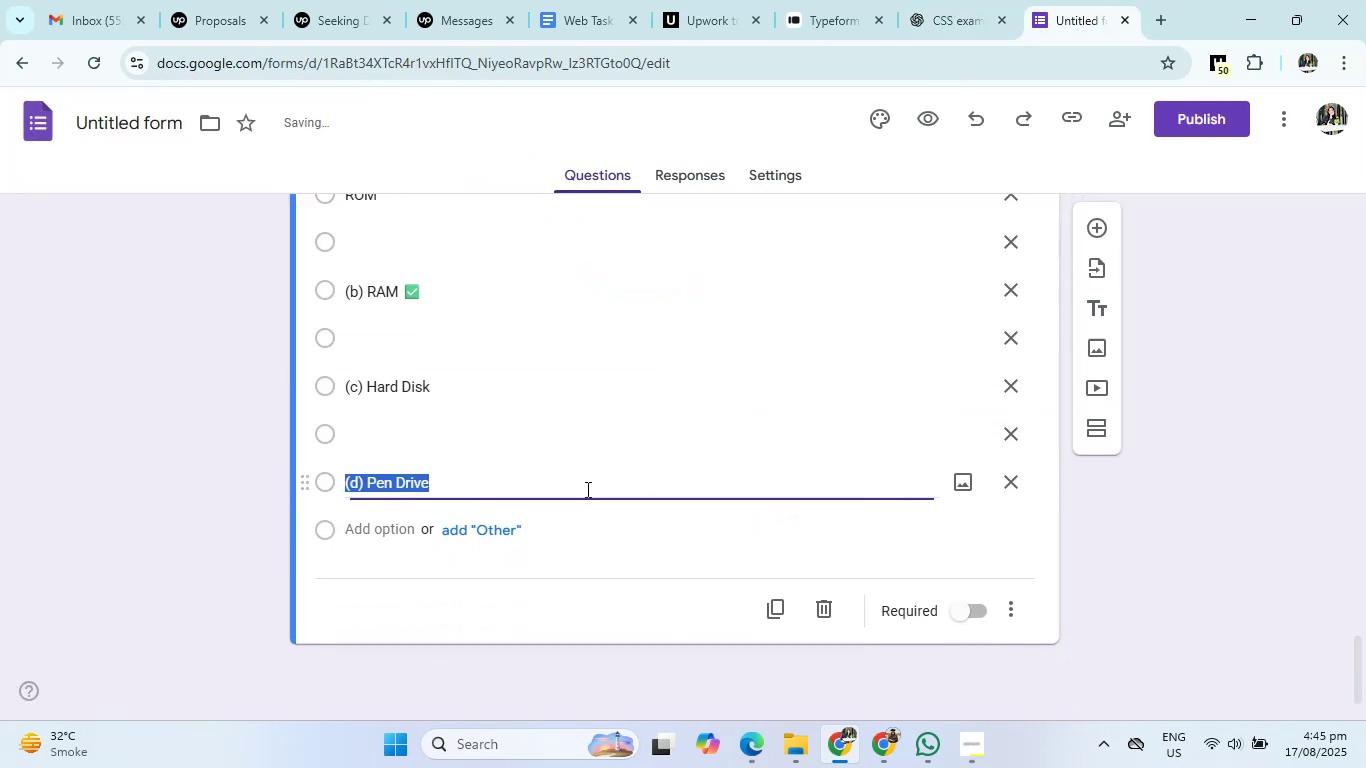 
scroll: coordinate [733, 433], scroll_direction: none, amount: 0.0
 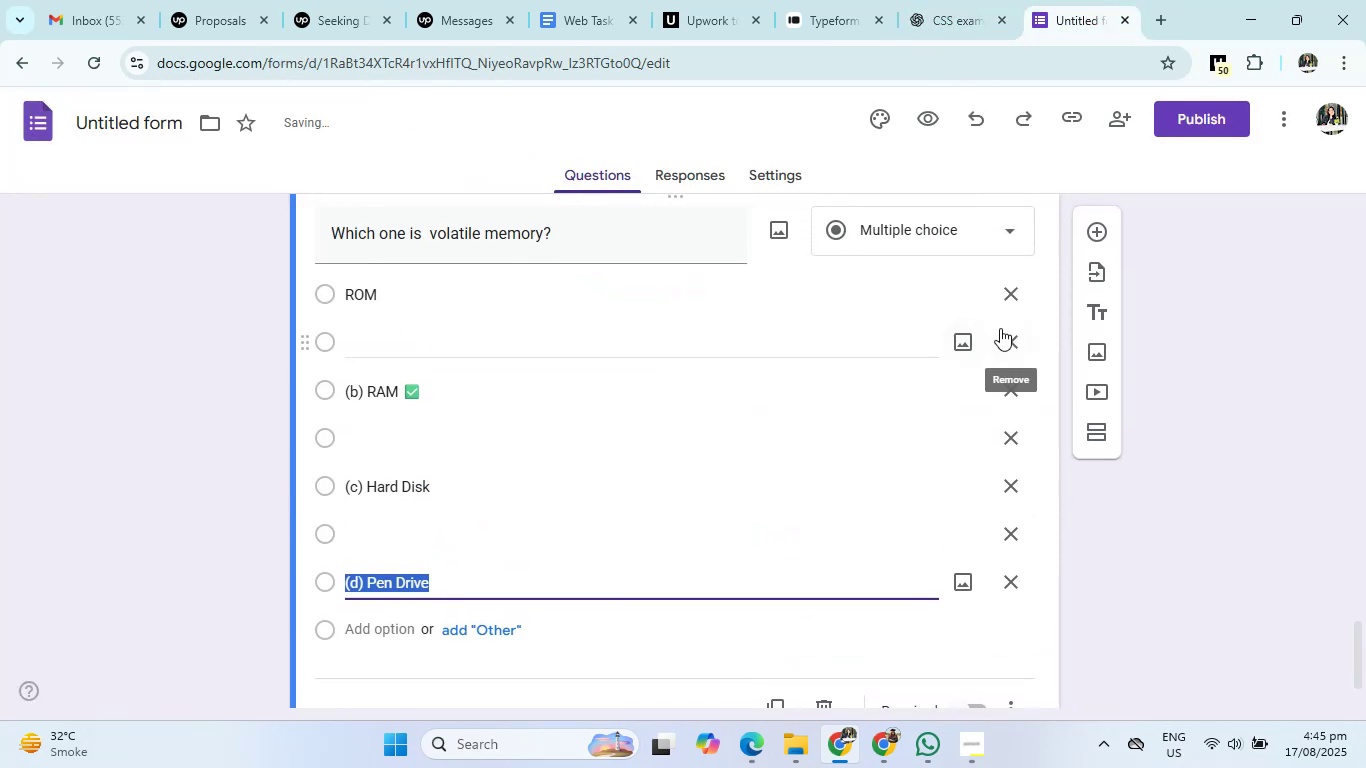 
left_click([1000, 328])
 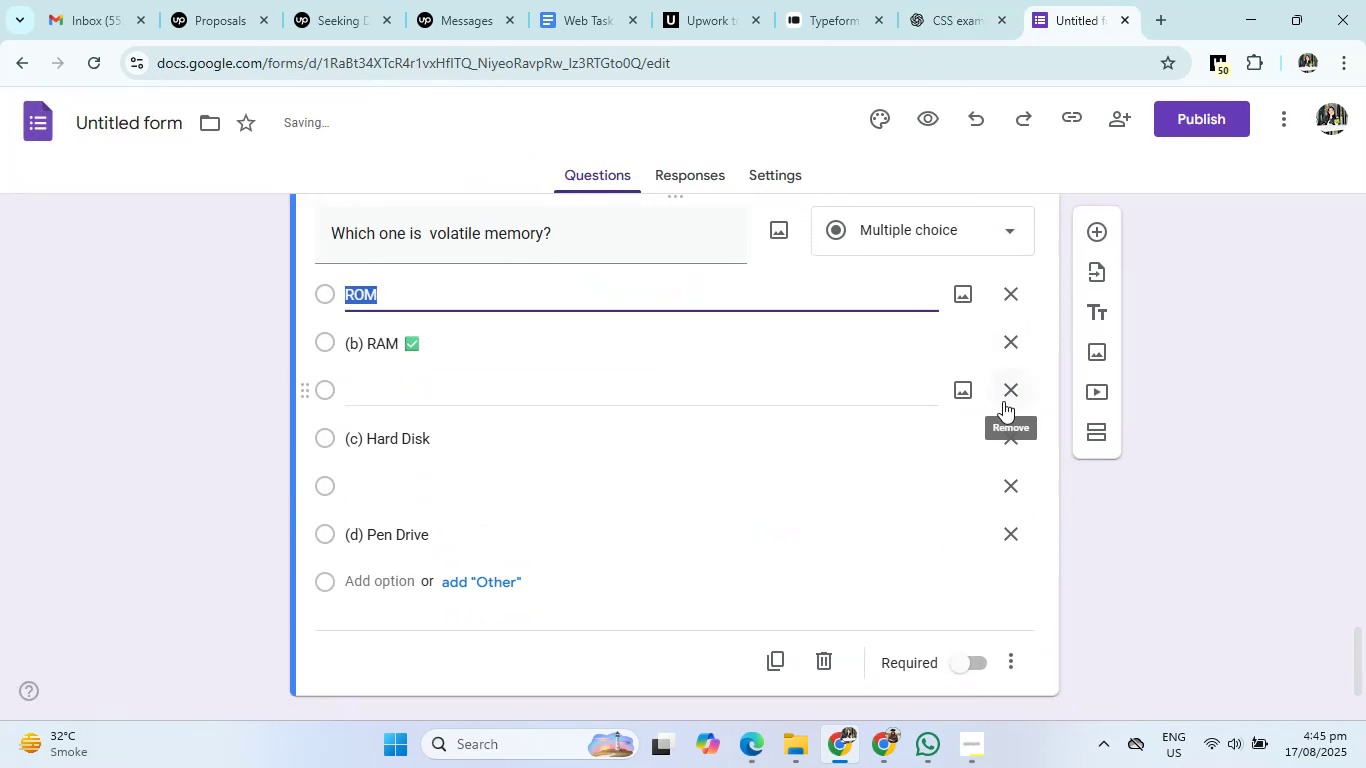 
left_click([1003, 401])
 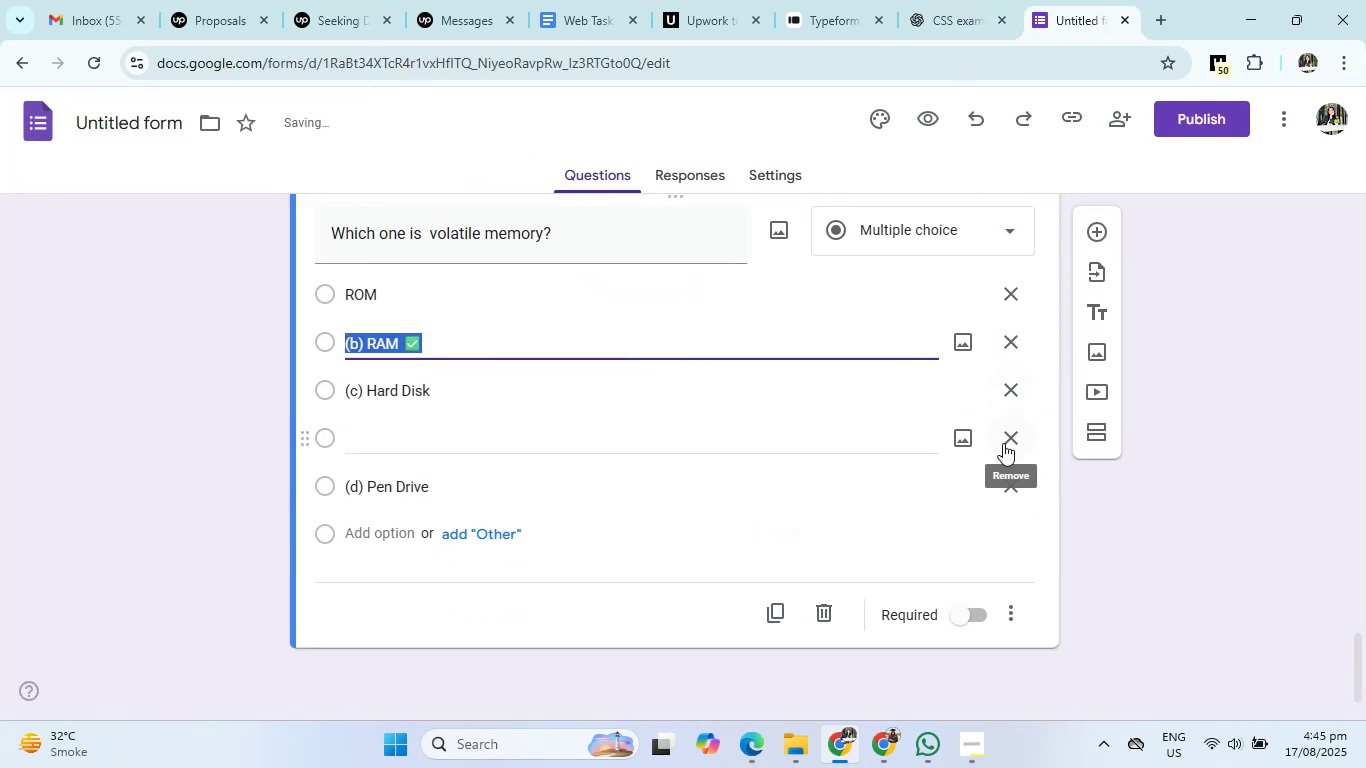 
left_click([1003, 443])
 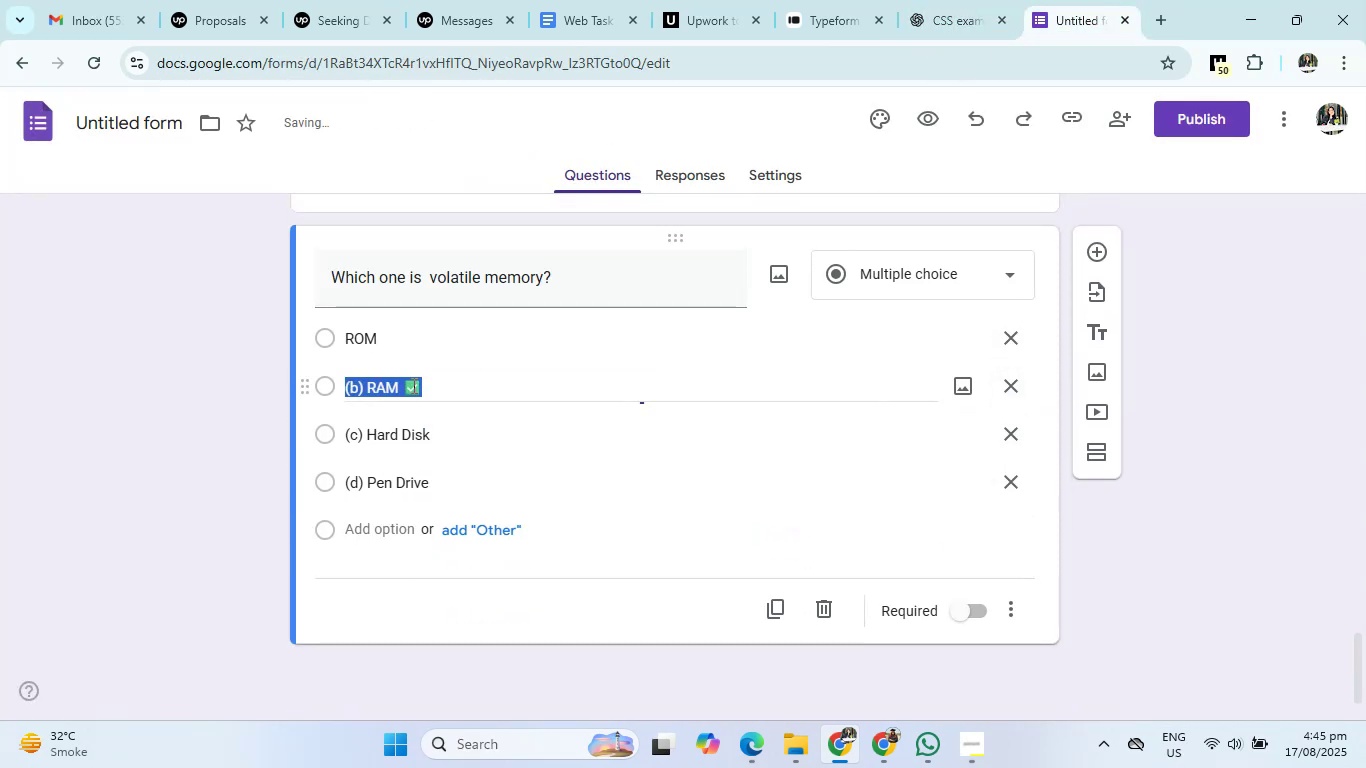 
double_click([438, 383])
 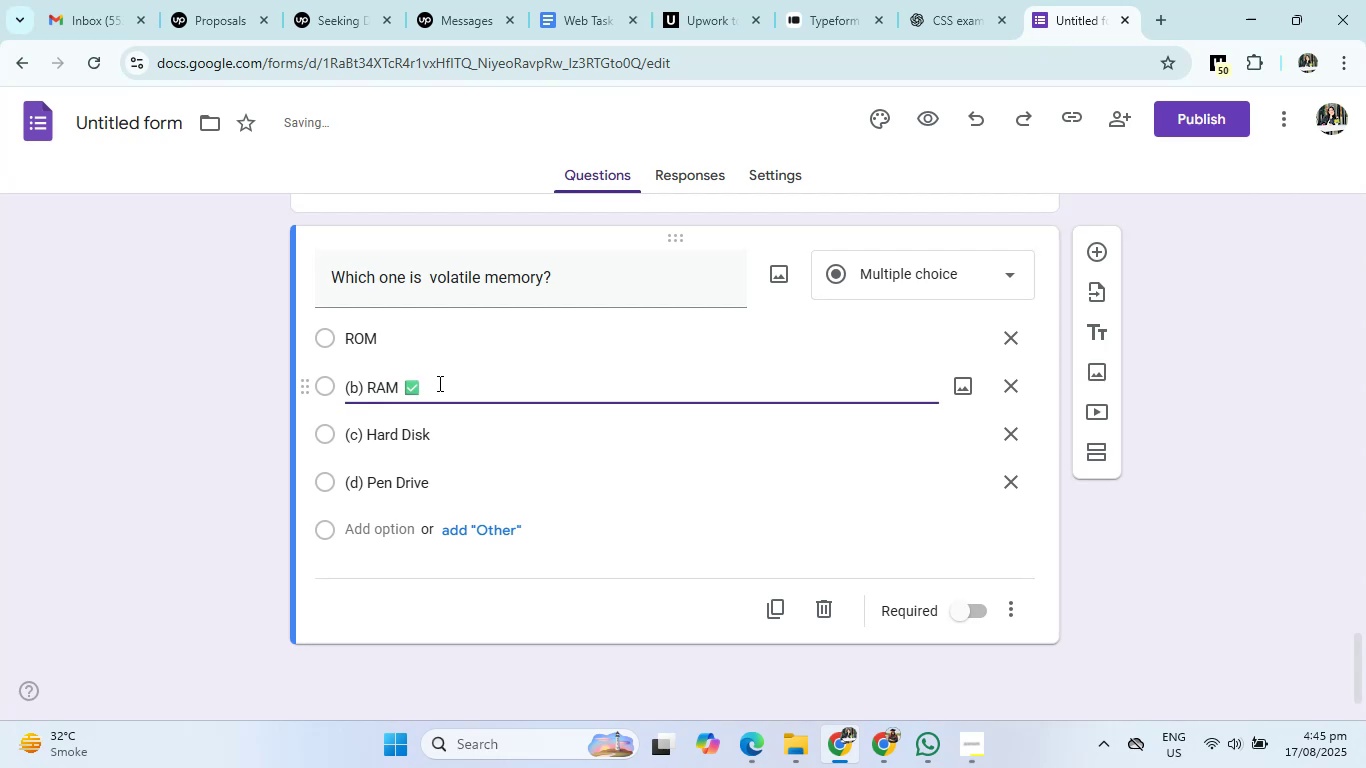 
key(Backspace)
 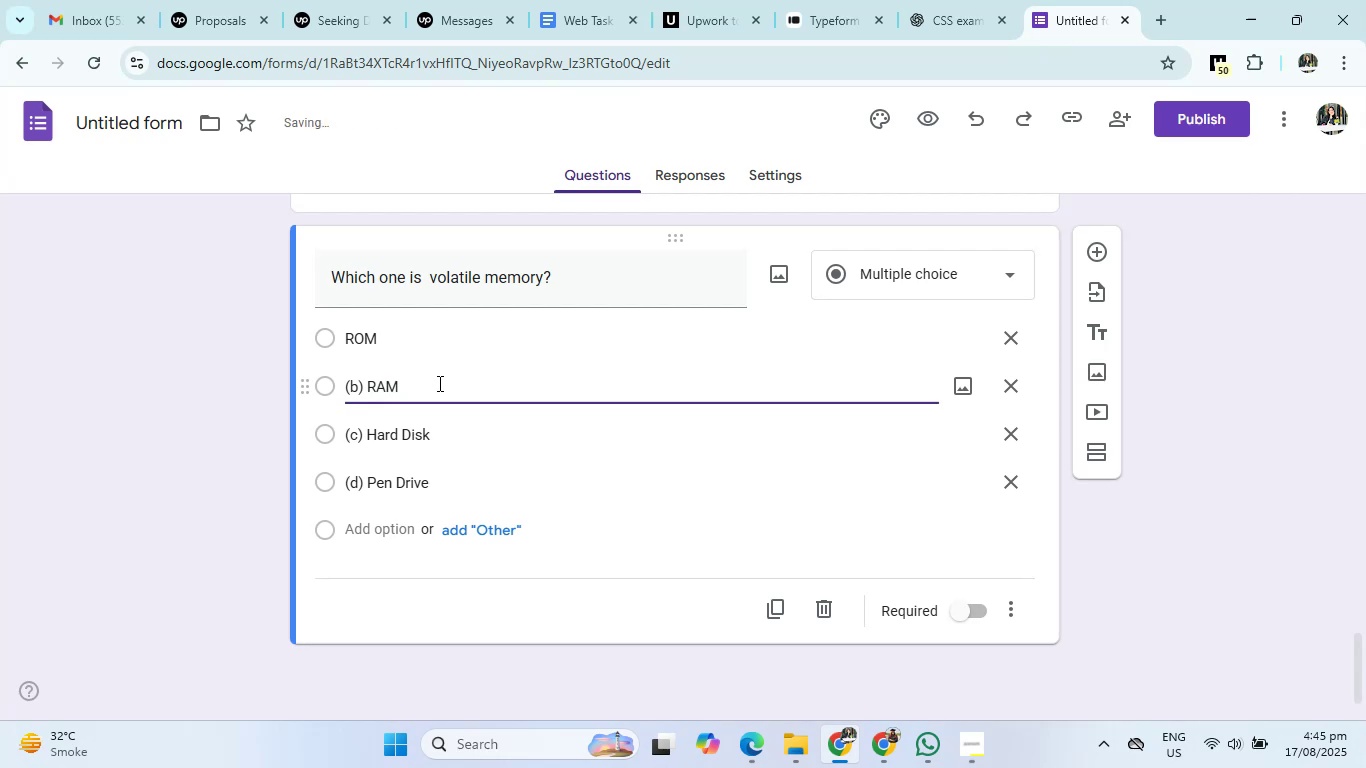 
key(ArrowLeft)
 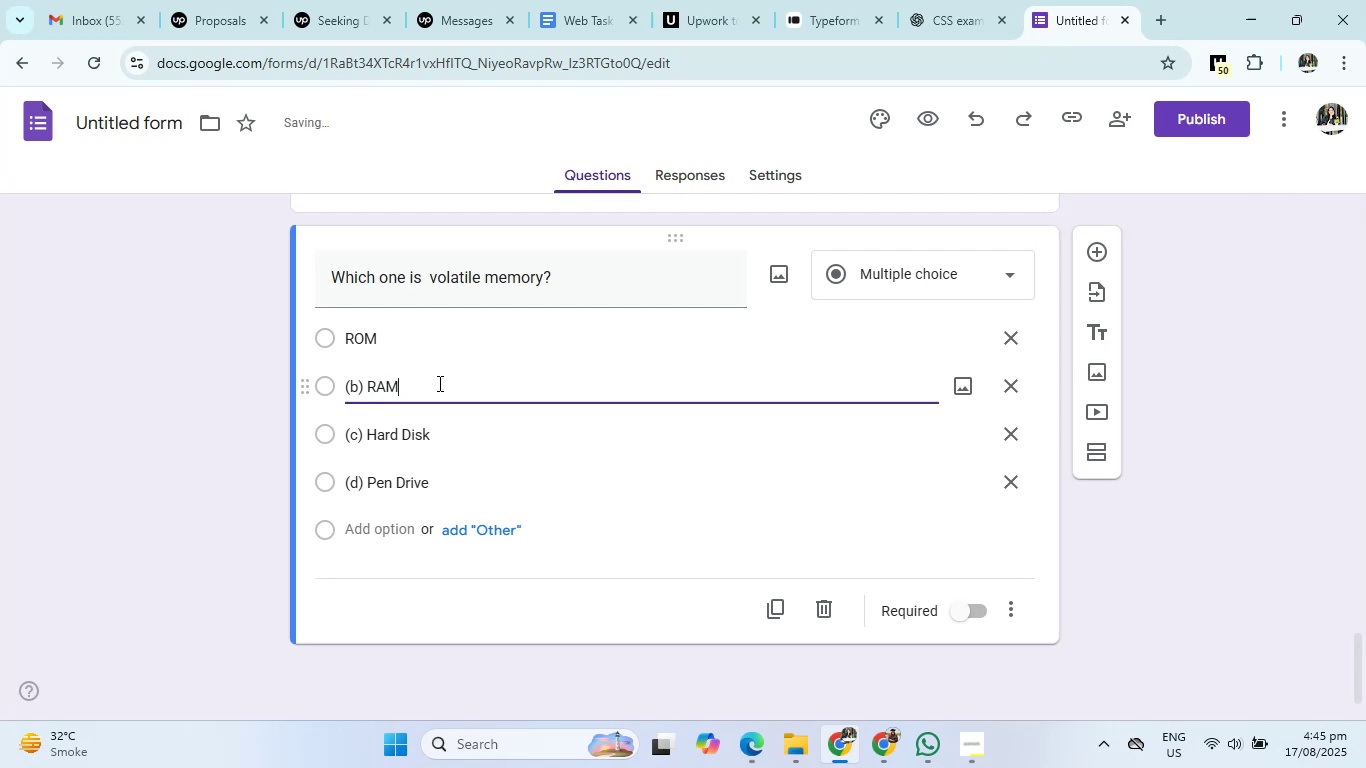 
key(ArrowLeft)
 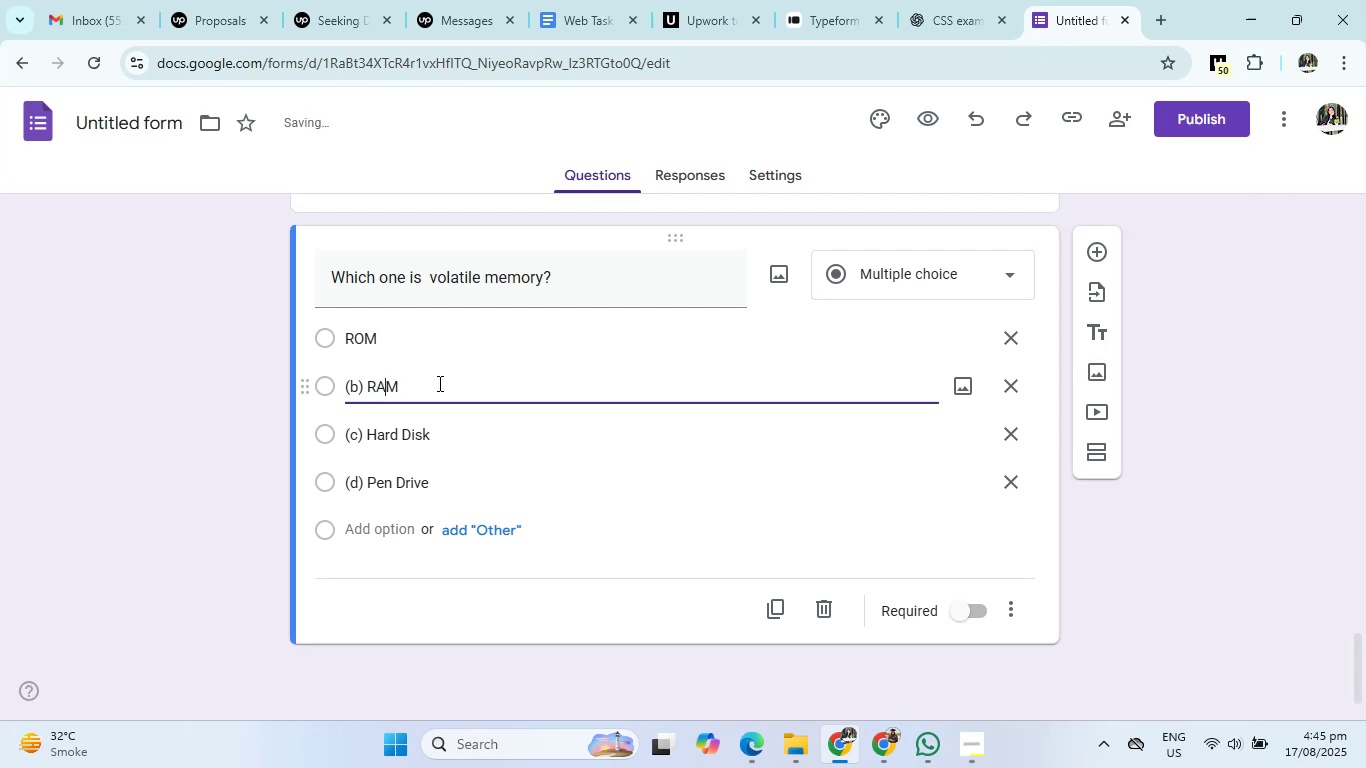 
key(ArrowLeft)
 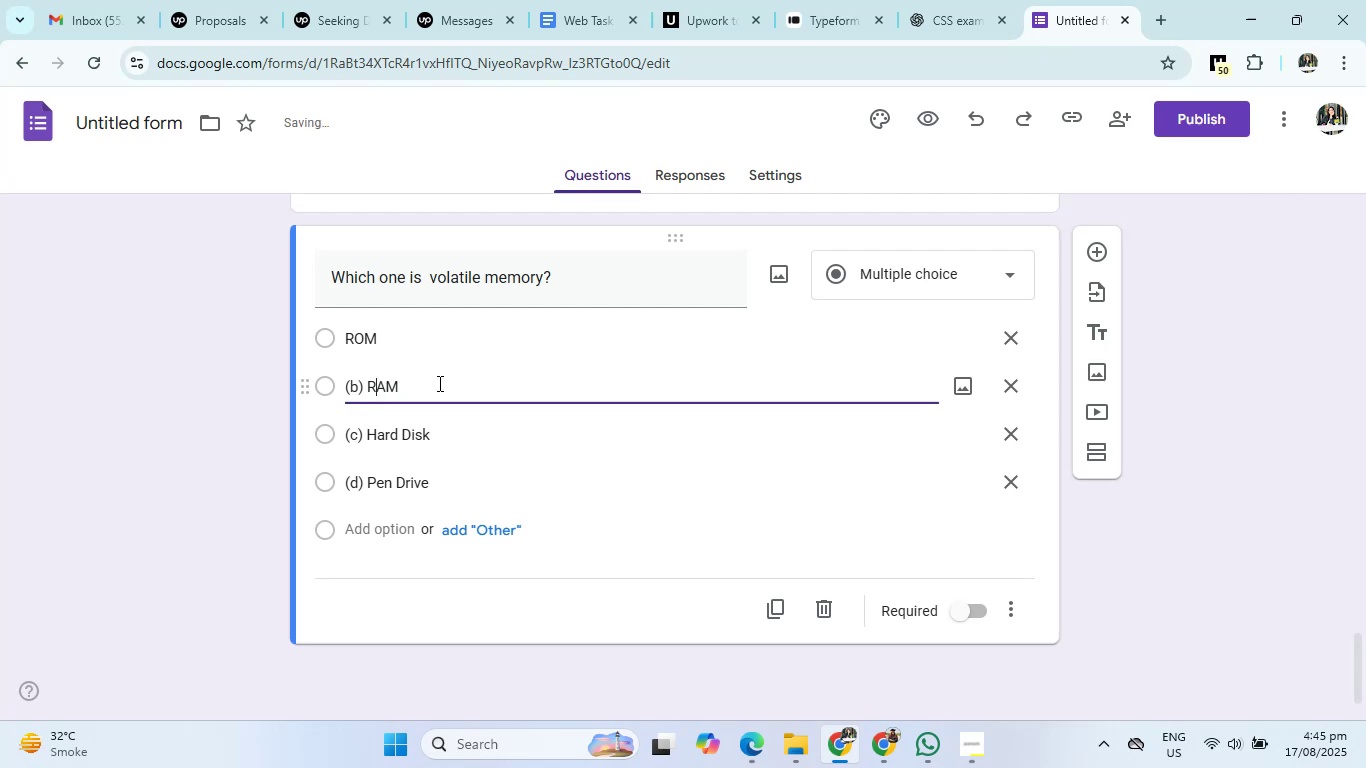 
key(ArrowLeft)
 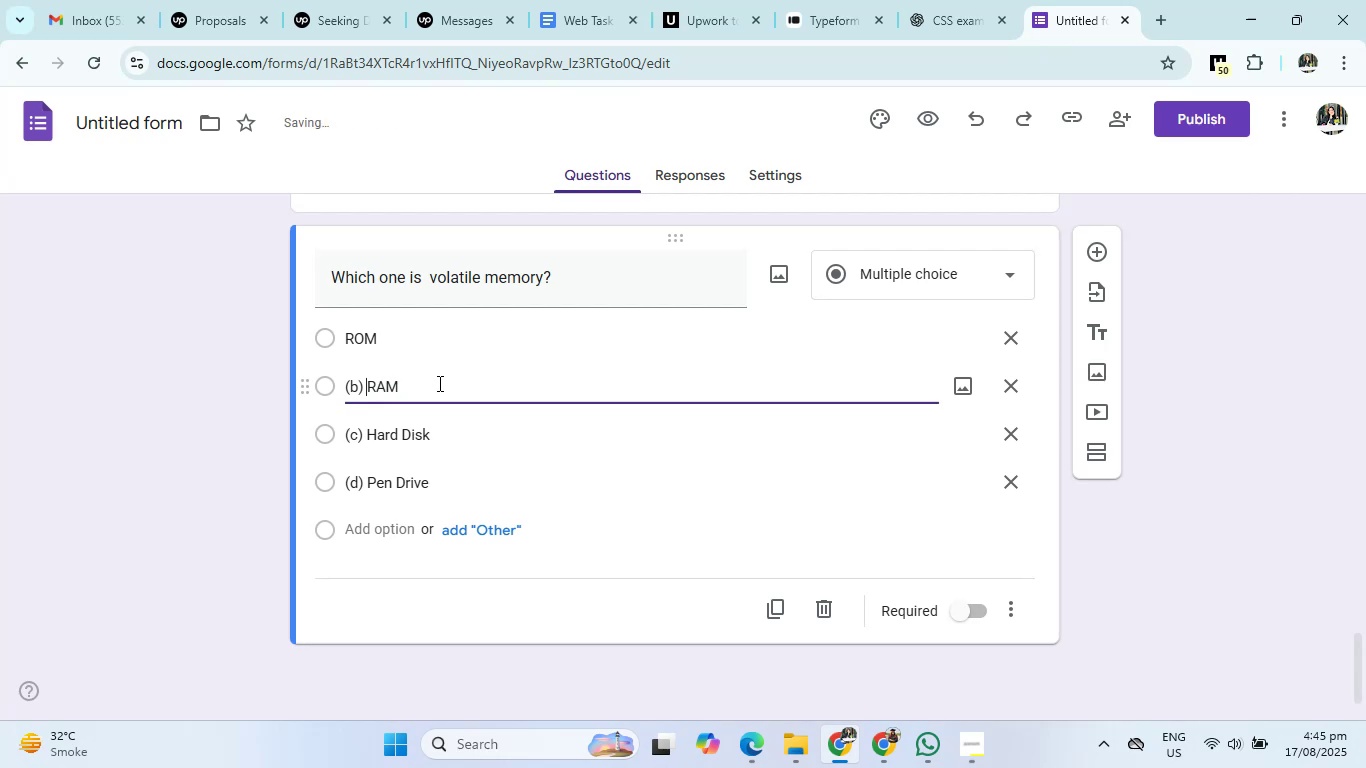 
key(Backspace)
 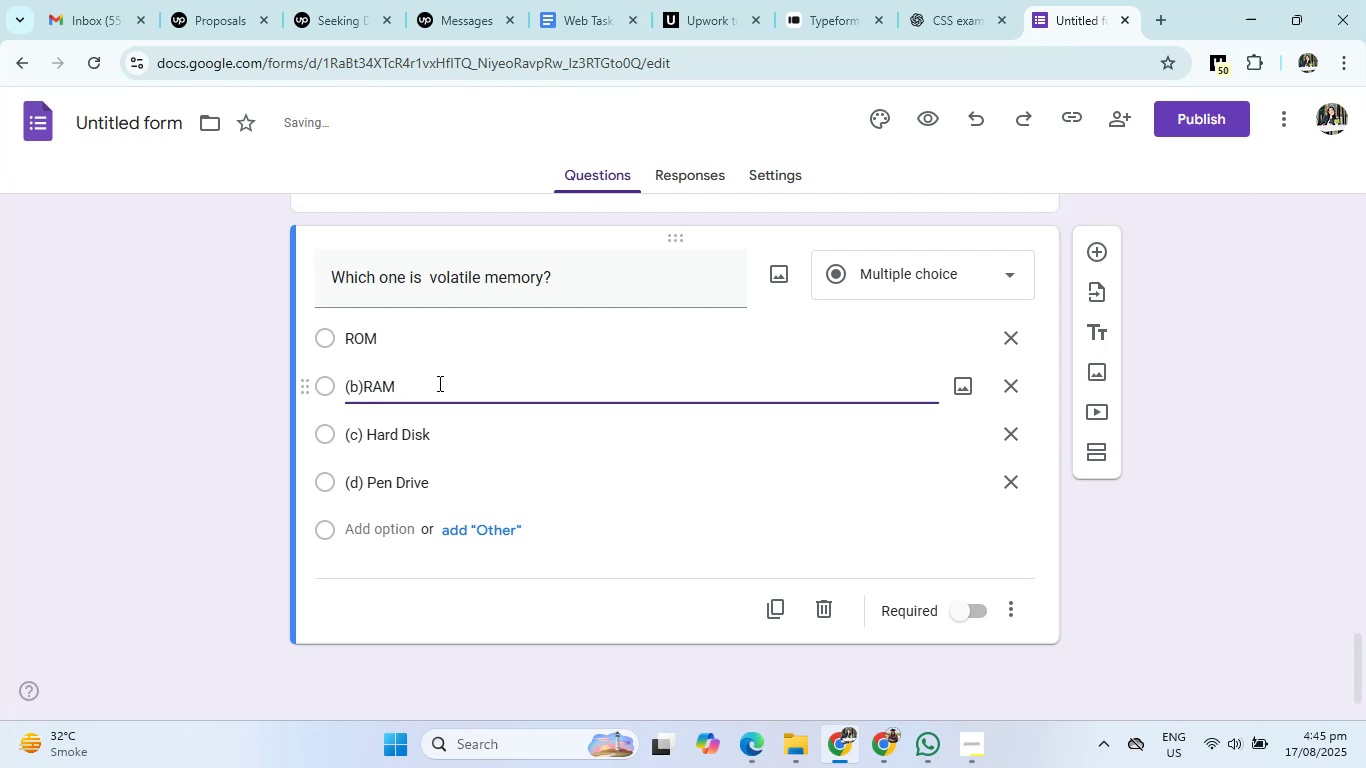 
key(Backspace)
 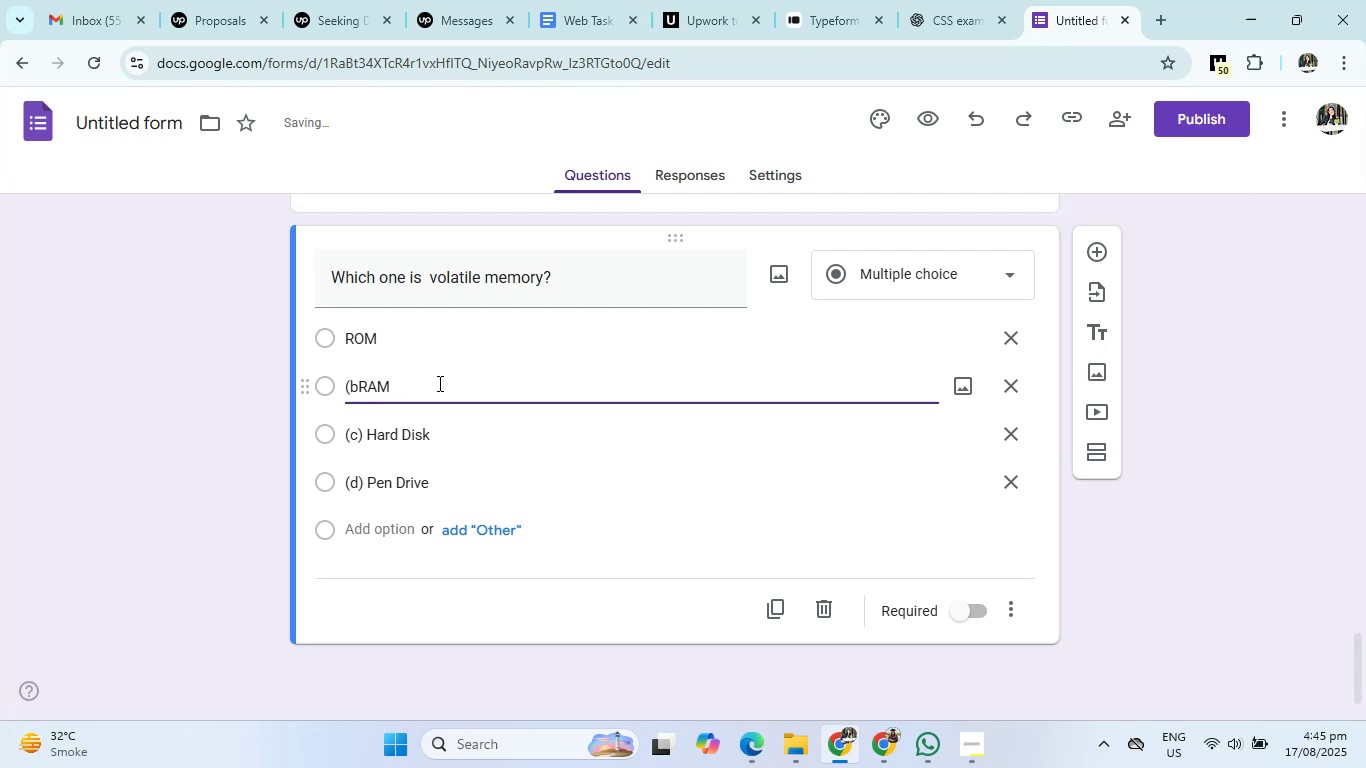 
key(Backspace)
 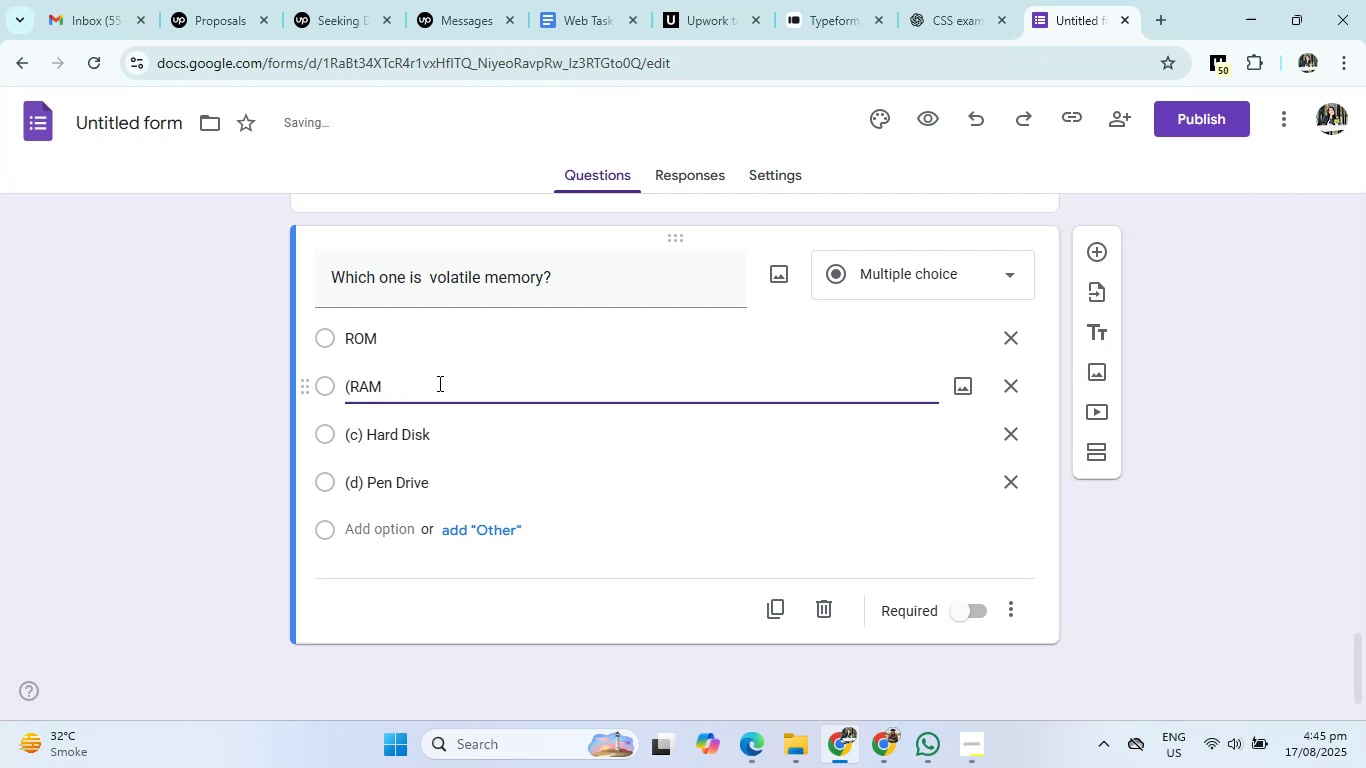 
key(Backspace)
 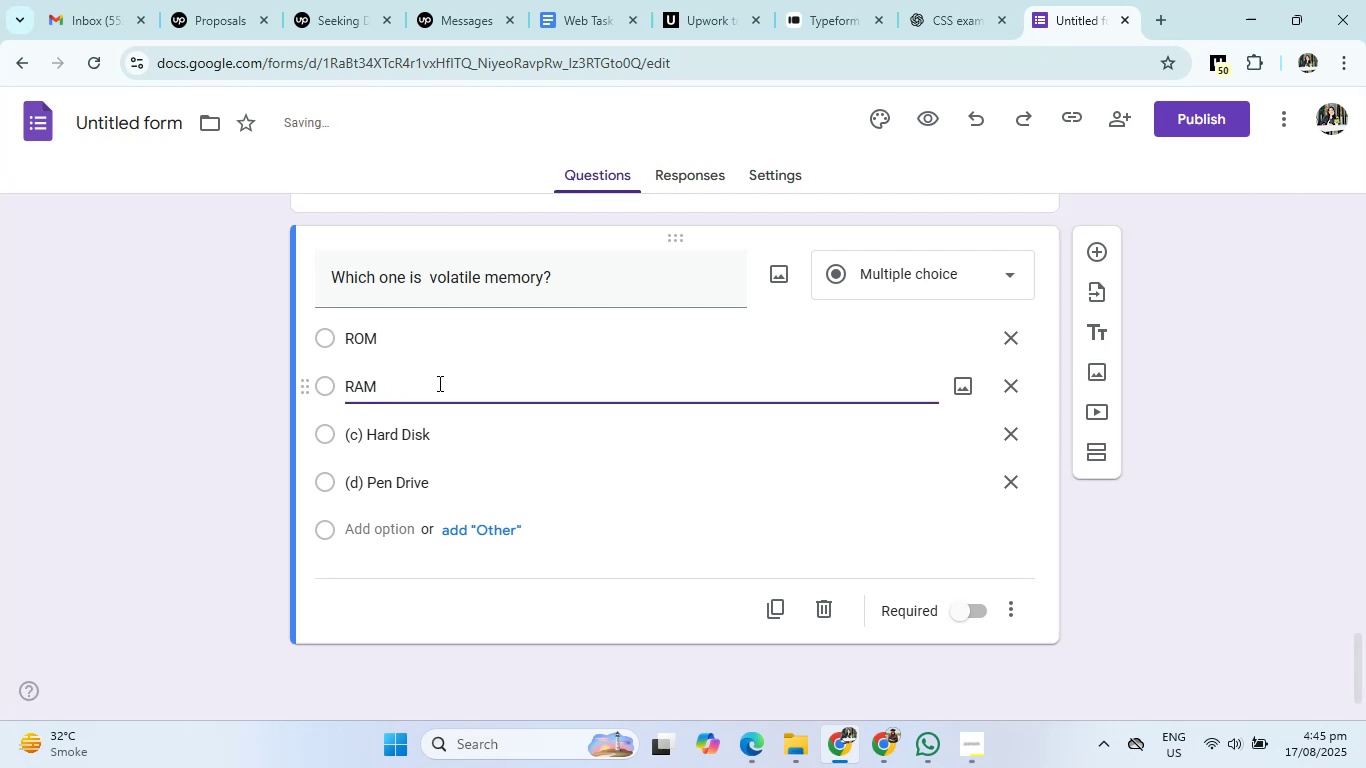 
key(ArrowDown)
 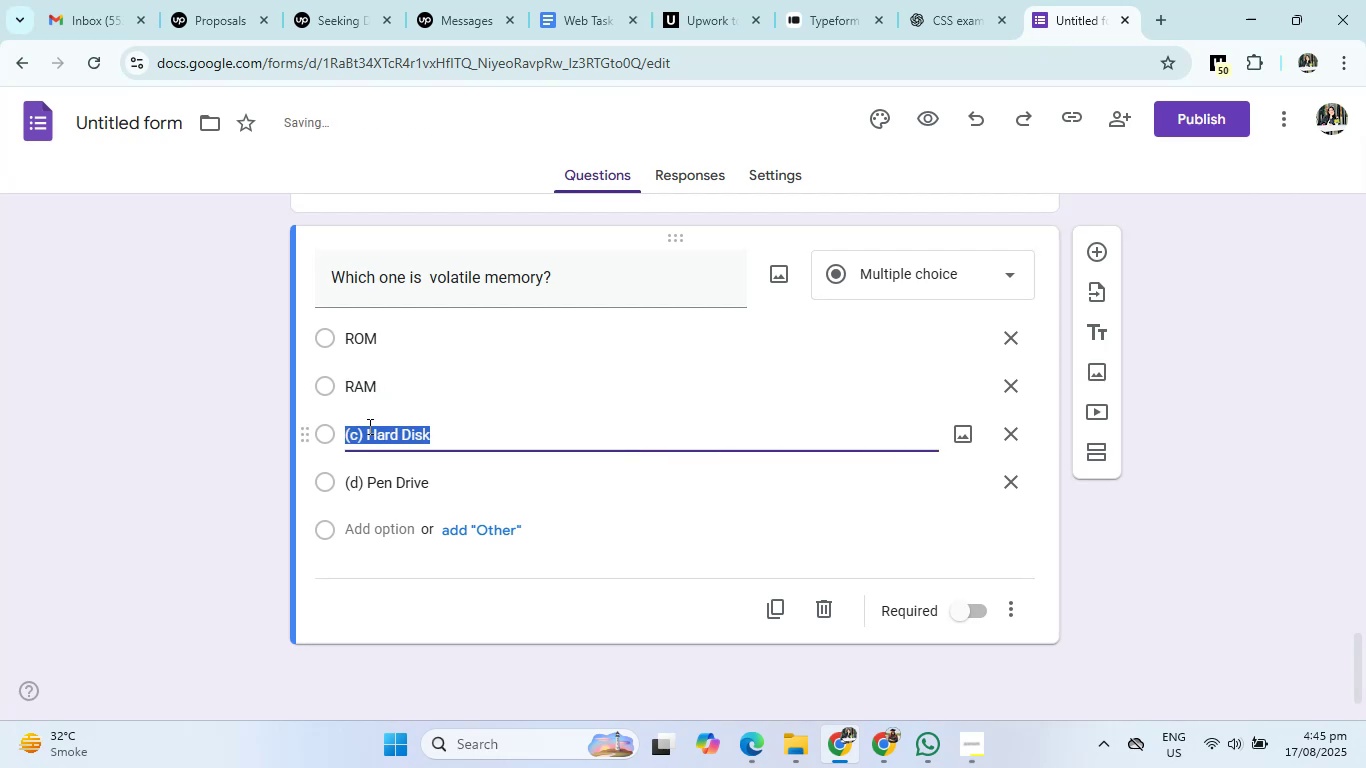 
left_click([369, 426])
 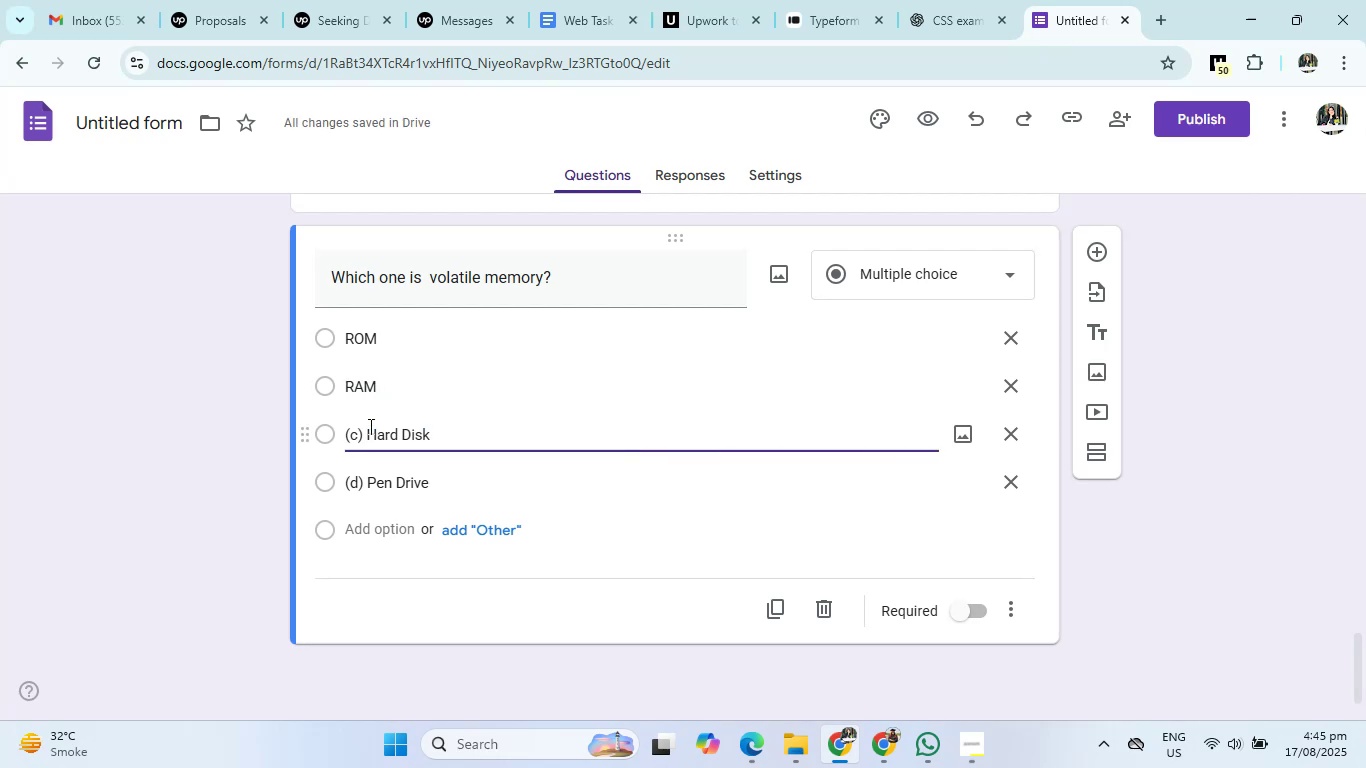 
key(Backspace)
 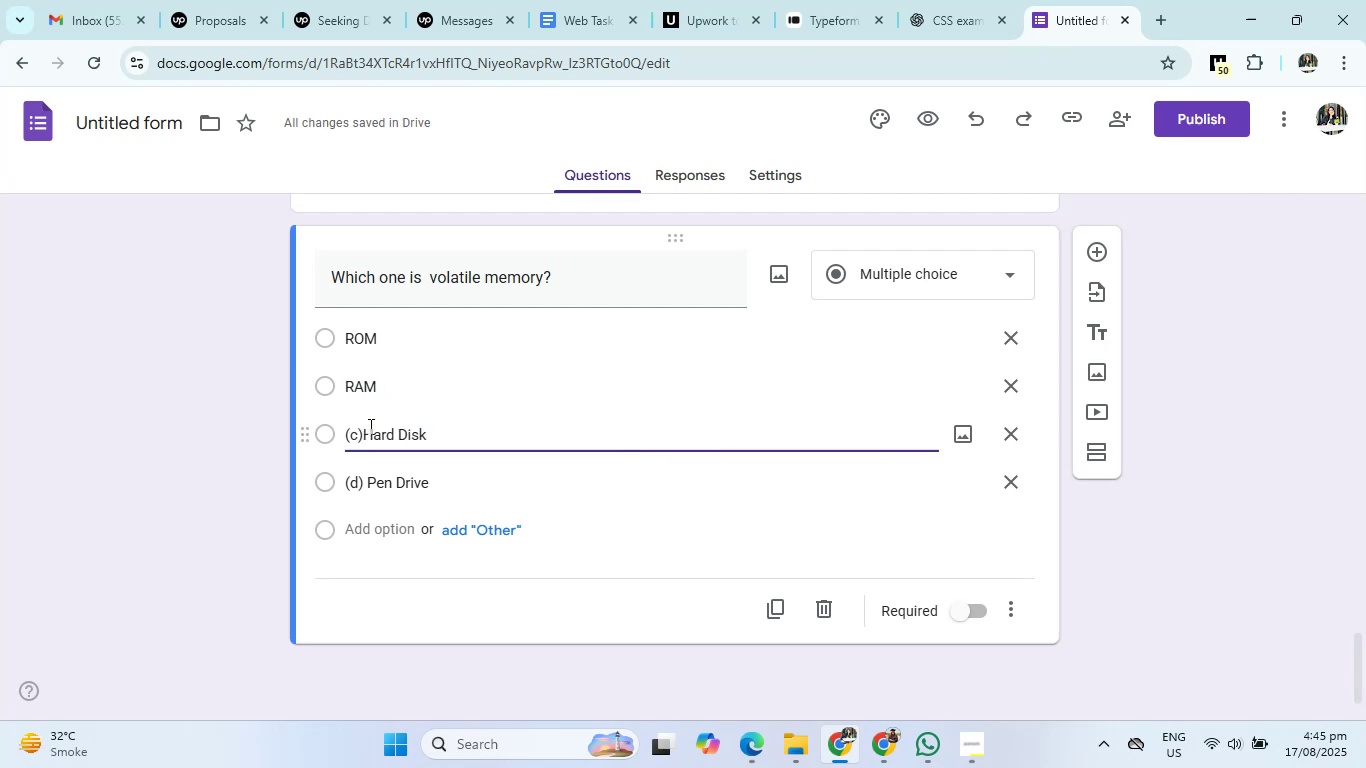 
key(Backspace)
 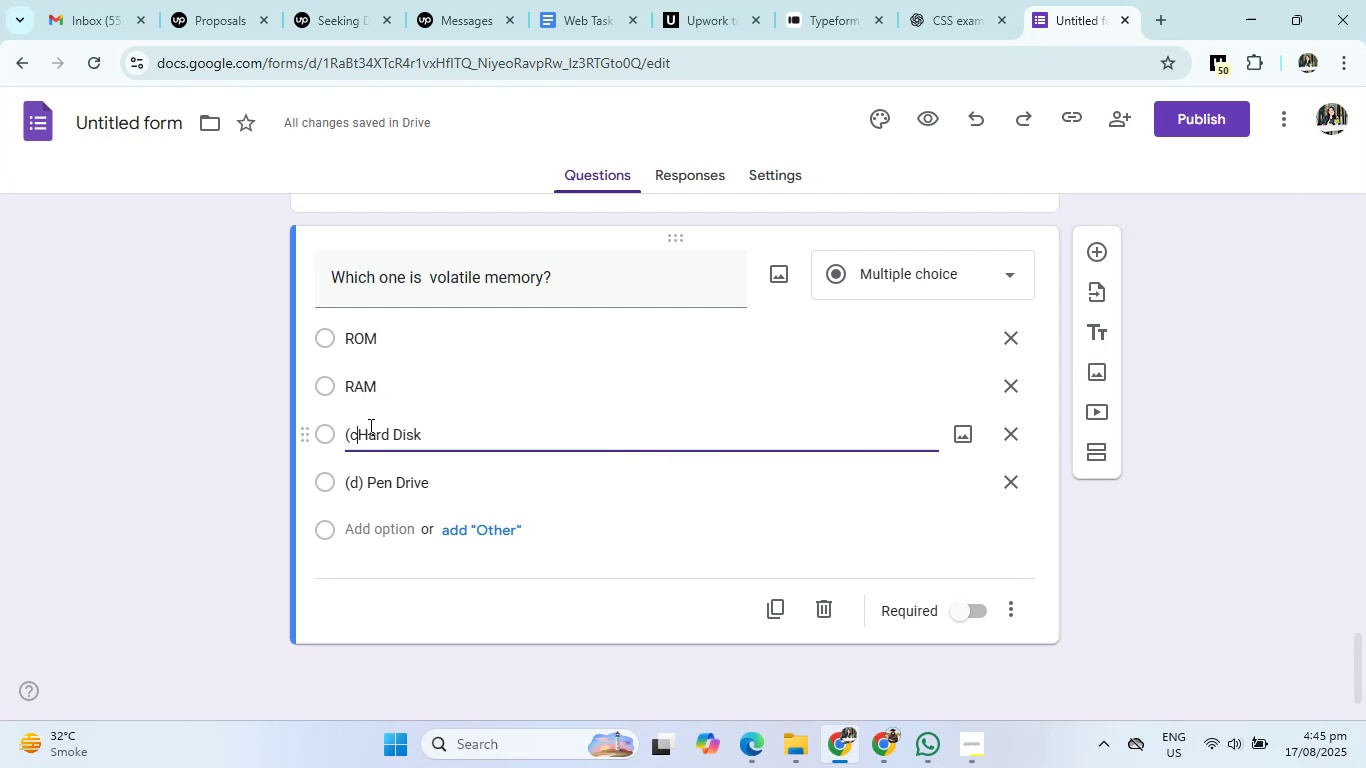 
key(Backspace)
 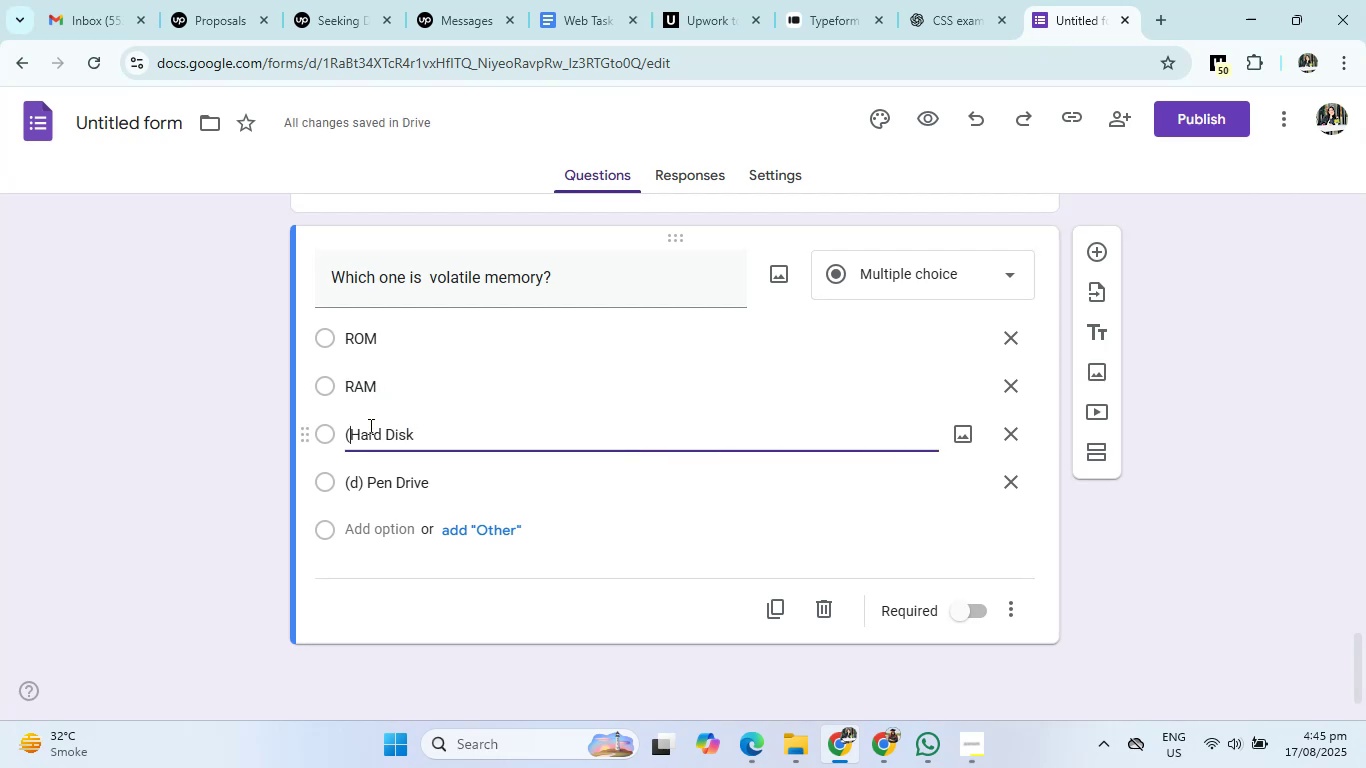 
key(Backspace)
 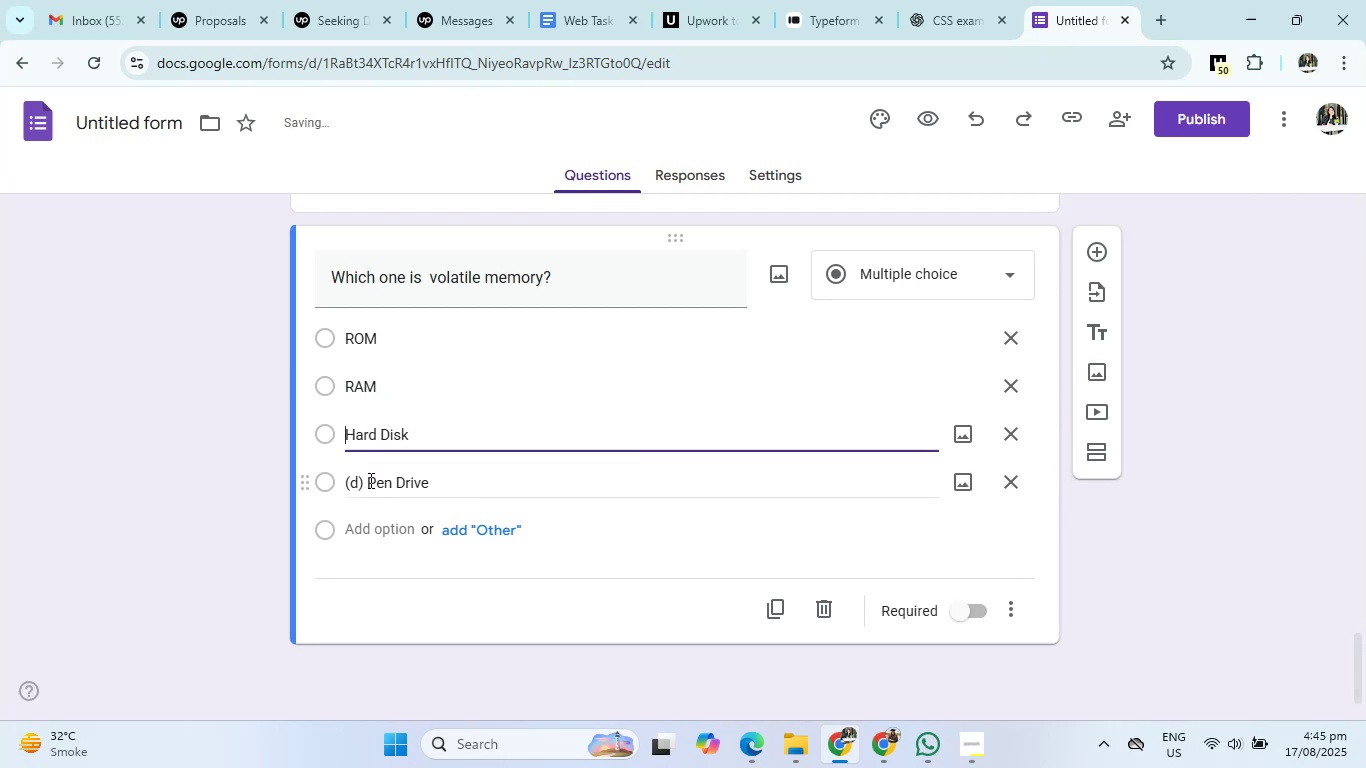 
left_click([369, 480])
 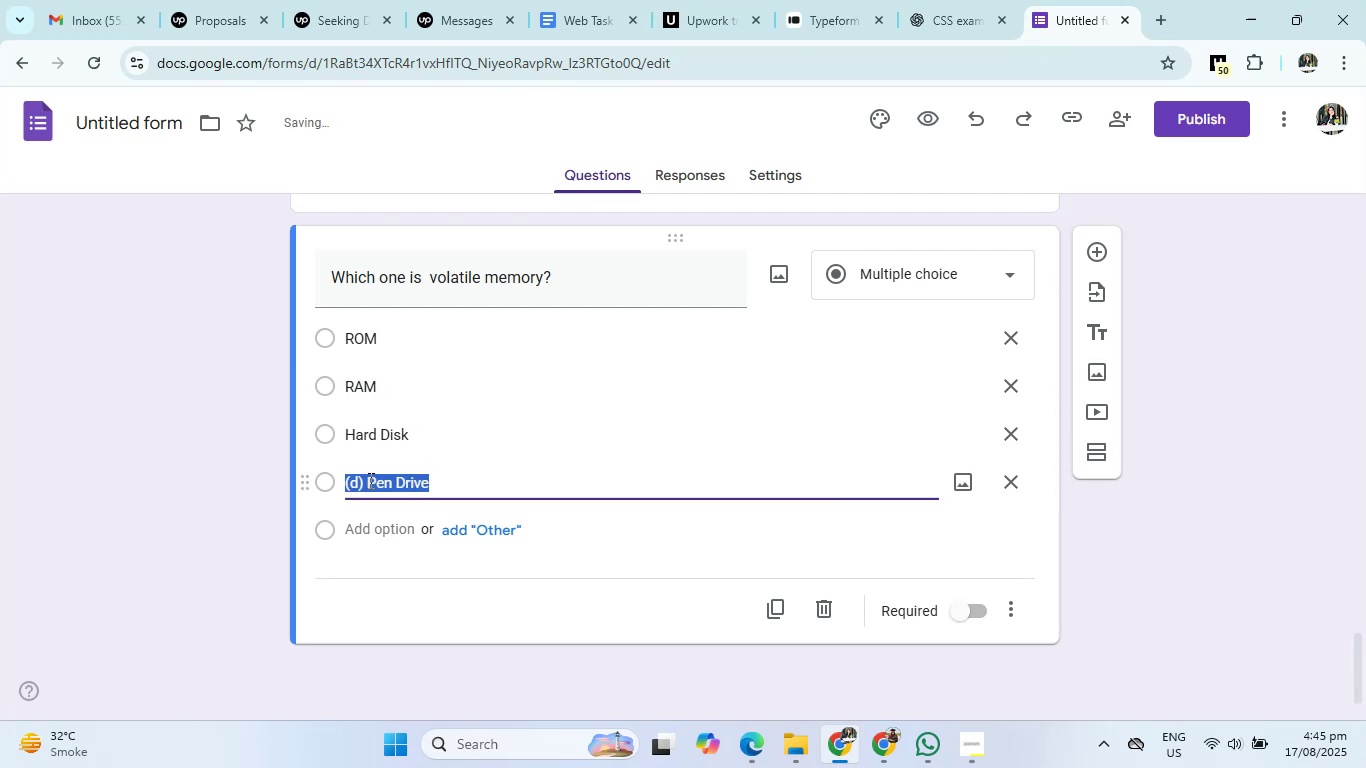 
left_click([369, 480])
 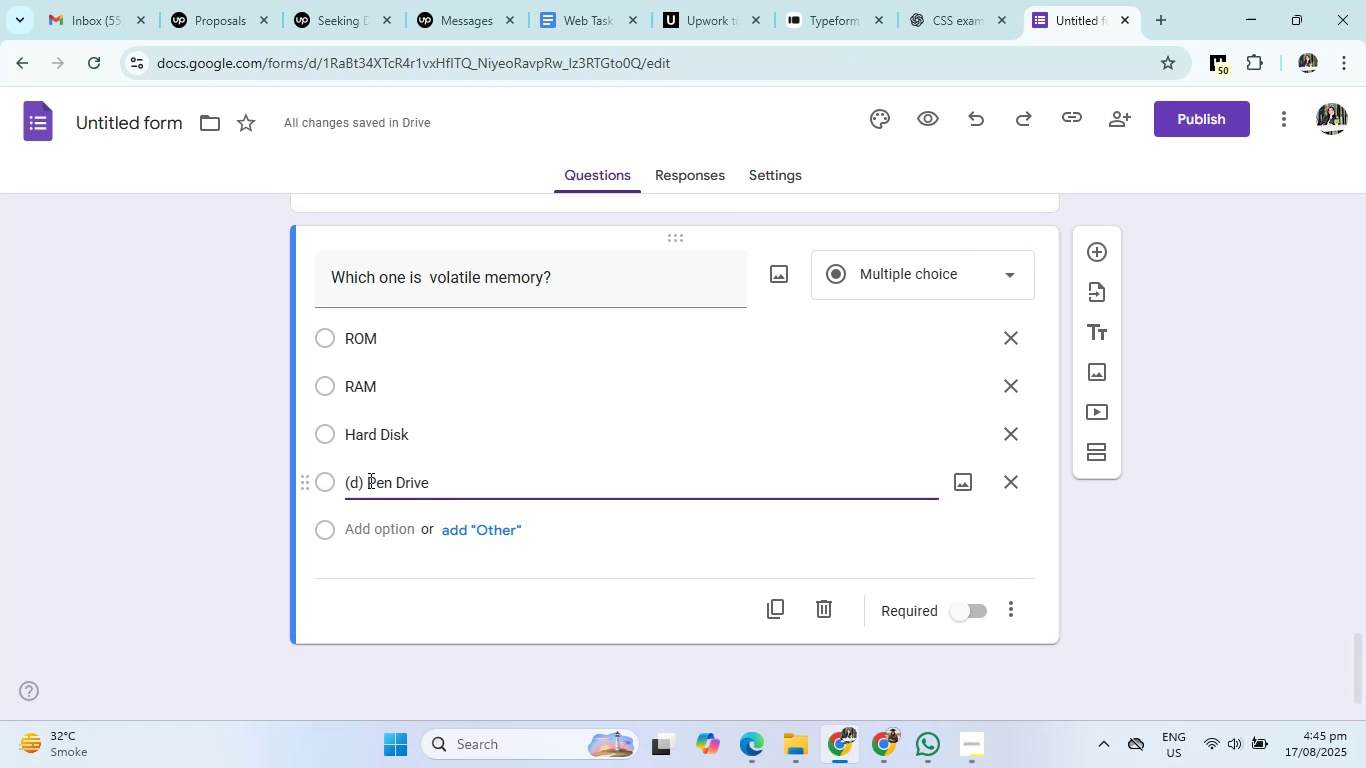 
key(Backspace)
 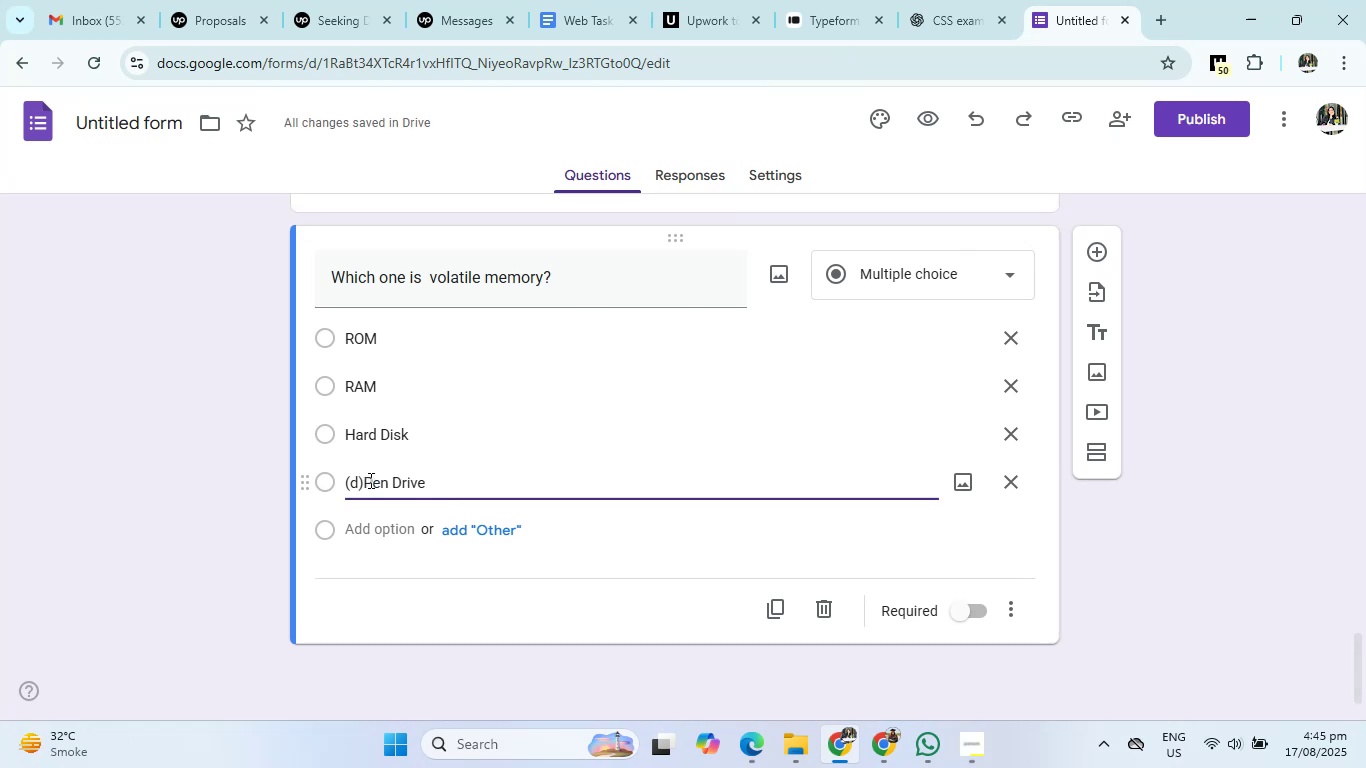 
key(Backspace)
 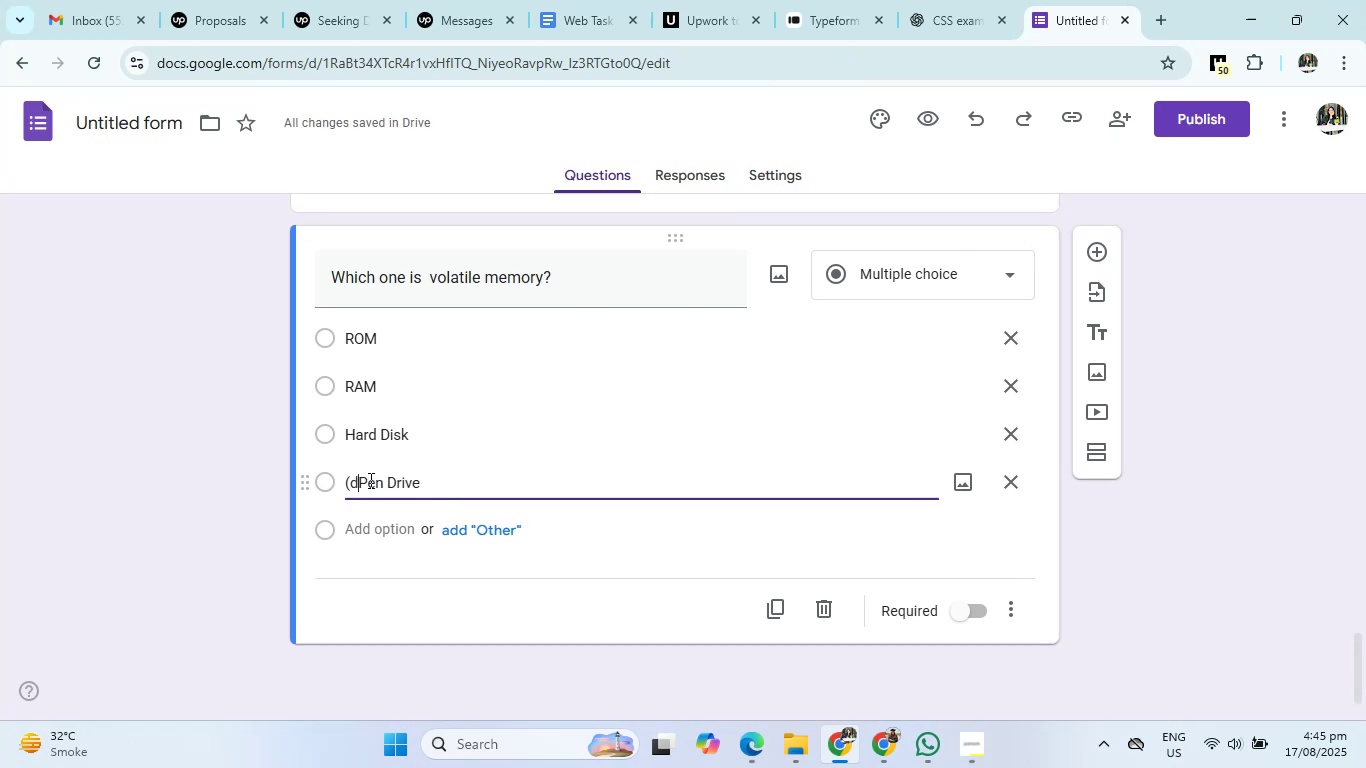 
key(Backspace)
 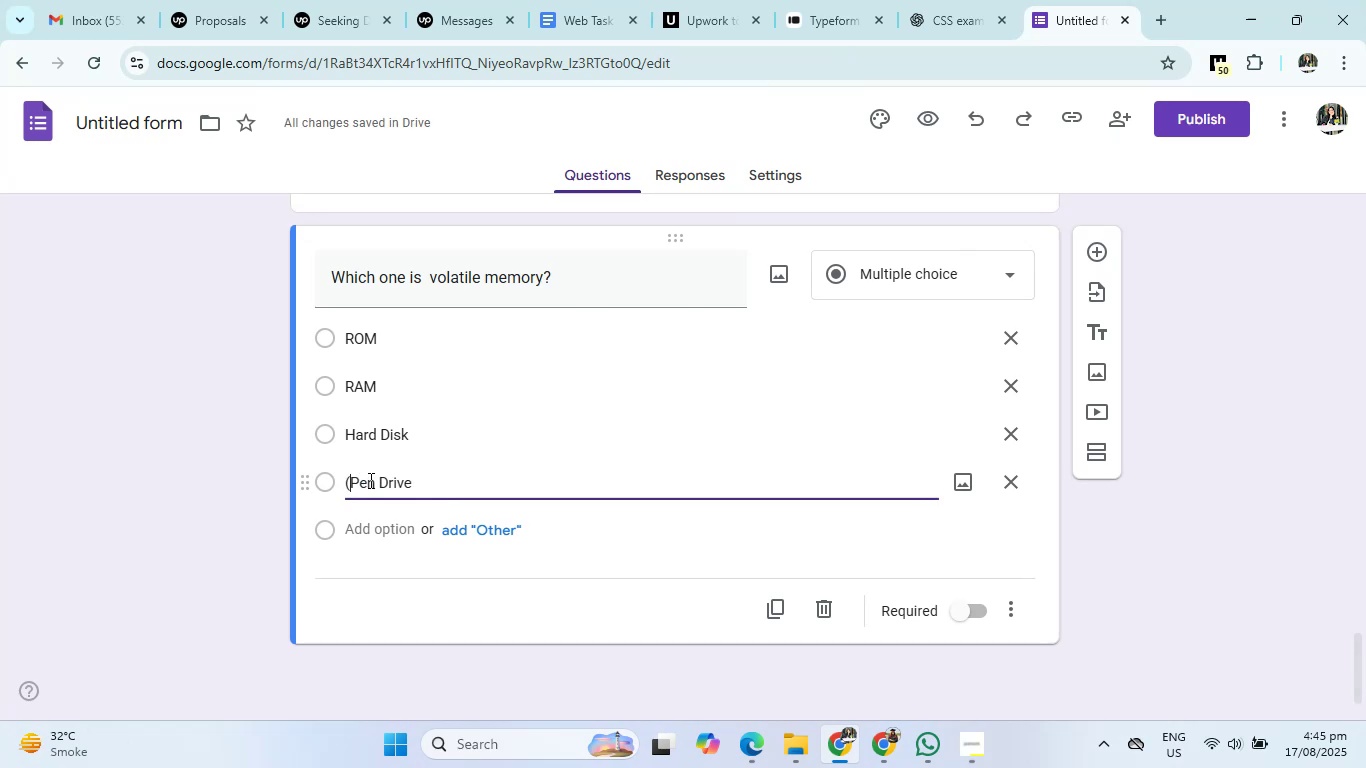 
key(Backspace)
 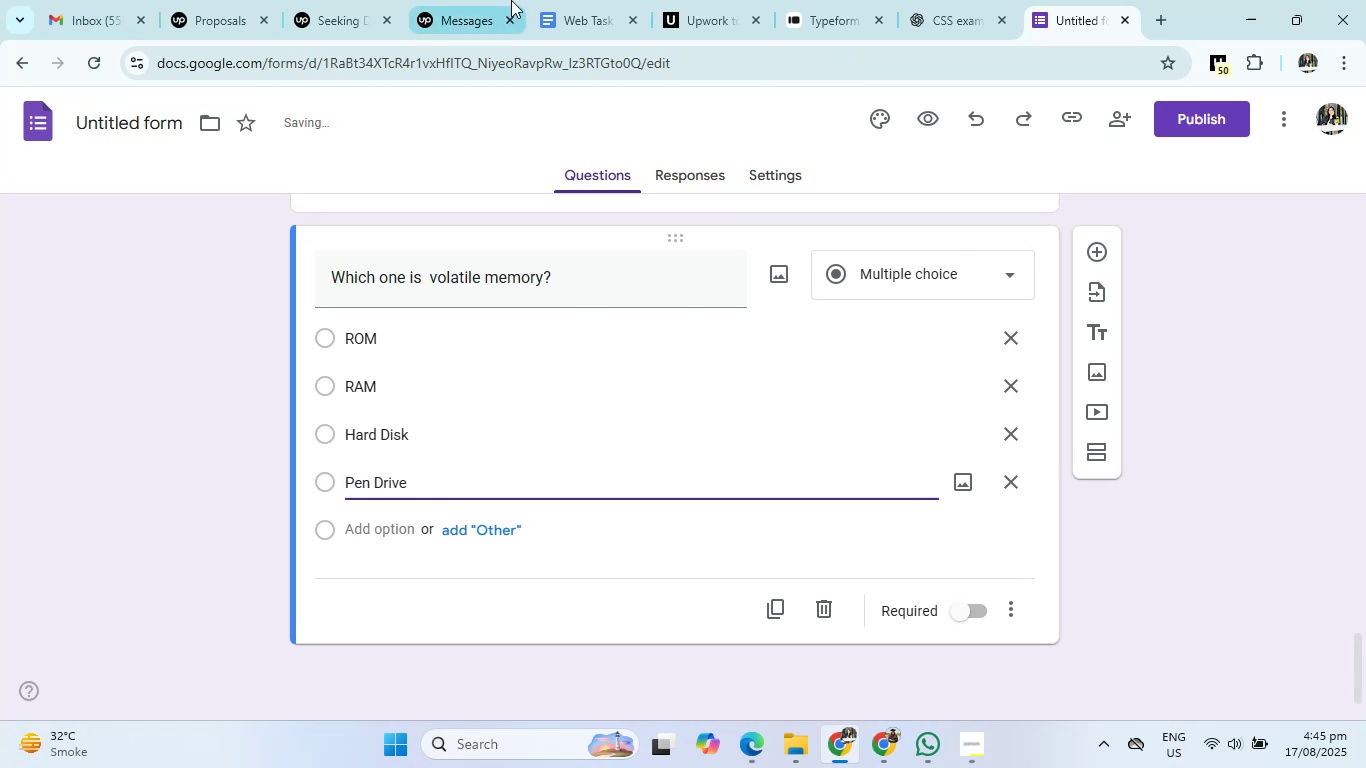 
left_click([937, 0])
 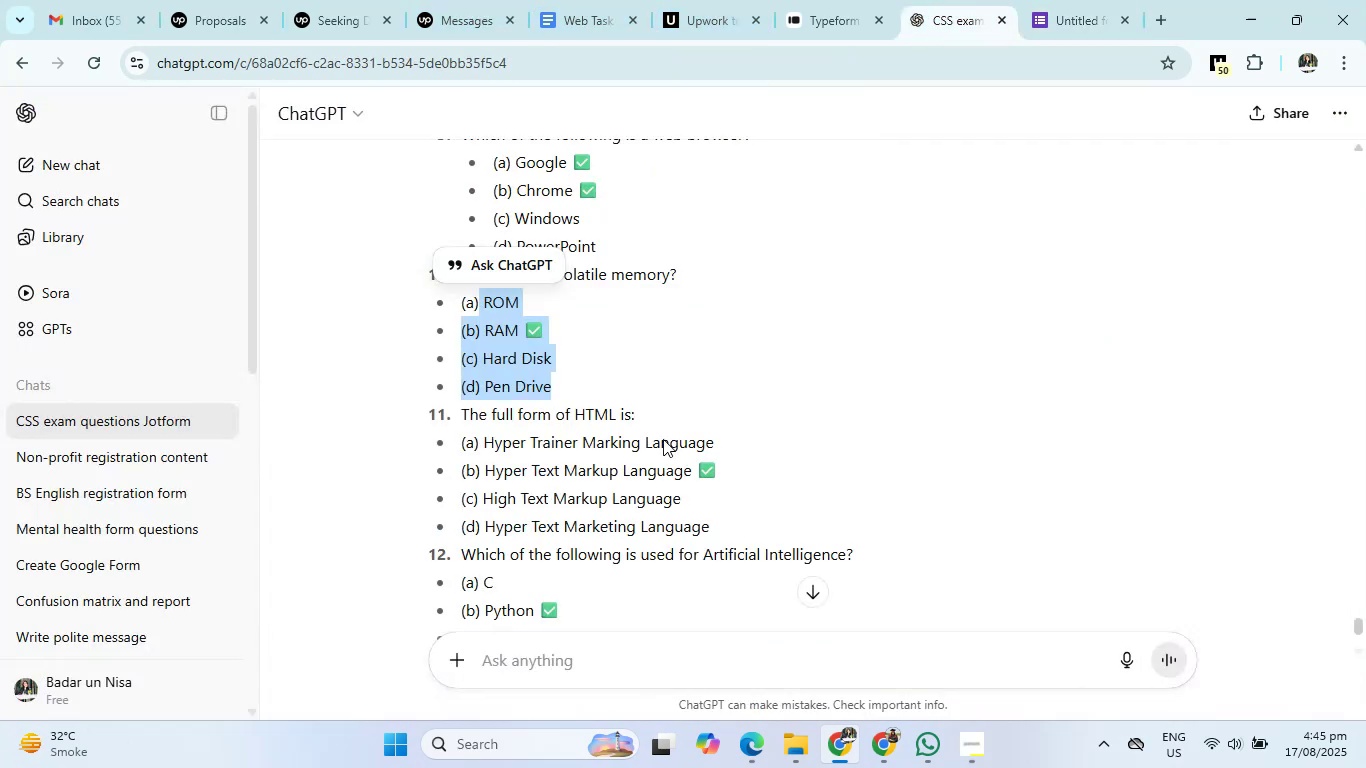 
scroll: coordinate [619, 463], scroll_direction: none, amount: 0.0
 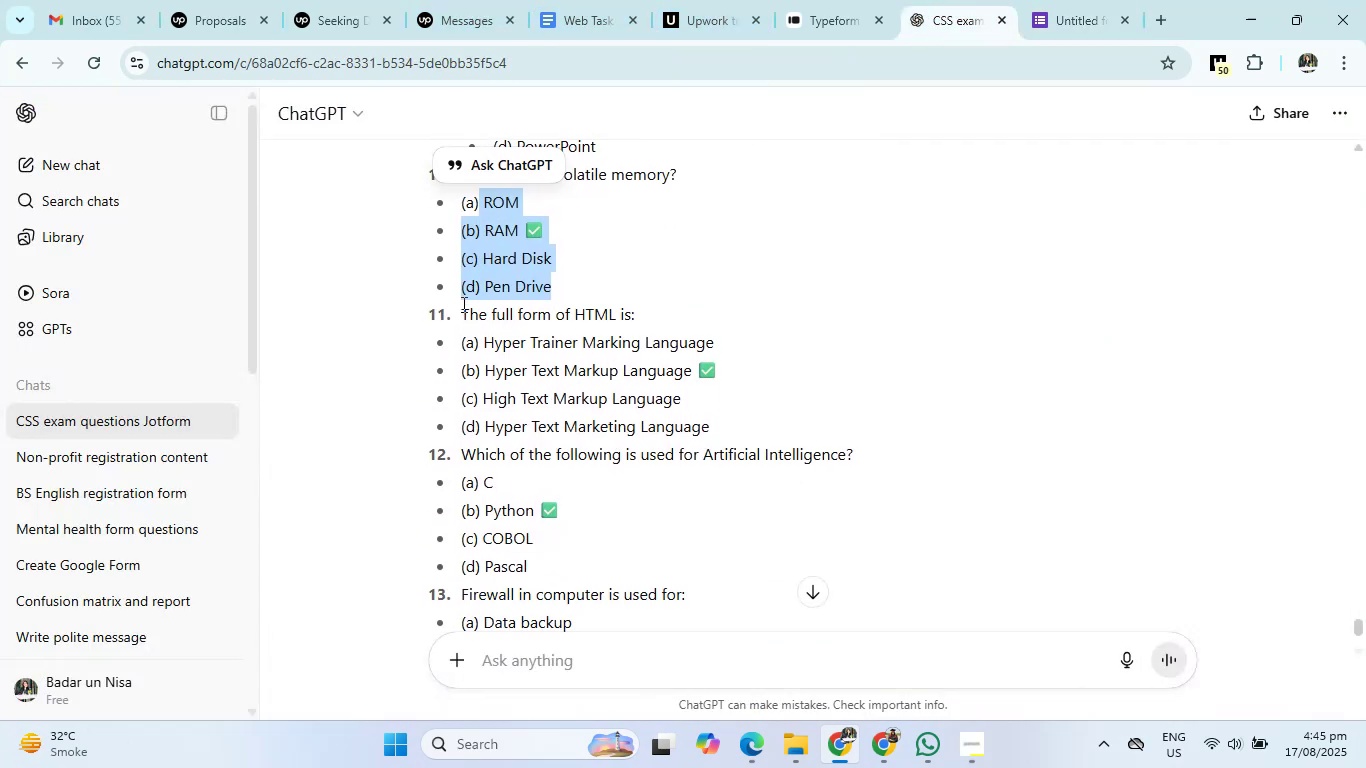 
left_click_drag(start_coordinate=[461, 309], to_coordinate=[646, 310])
 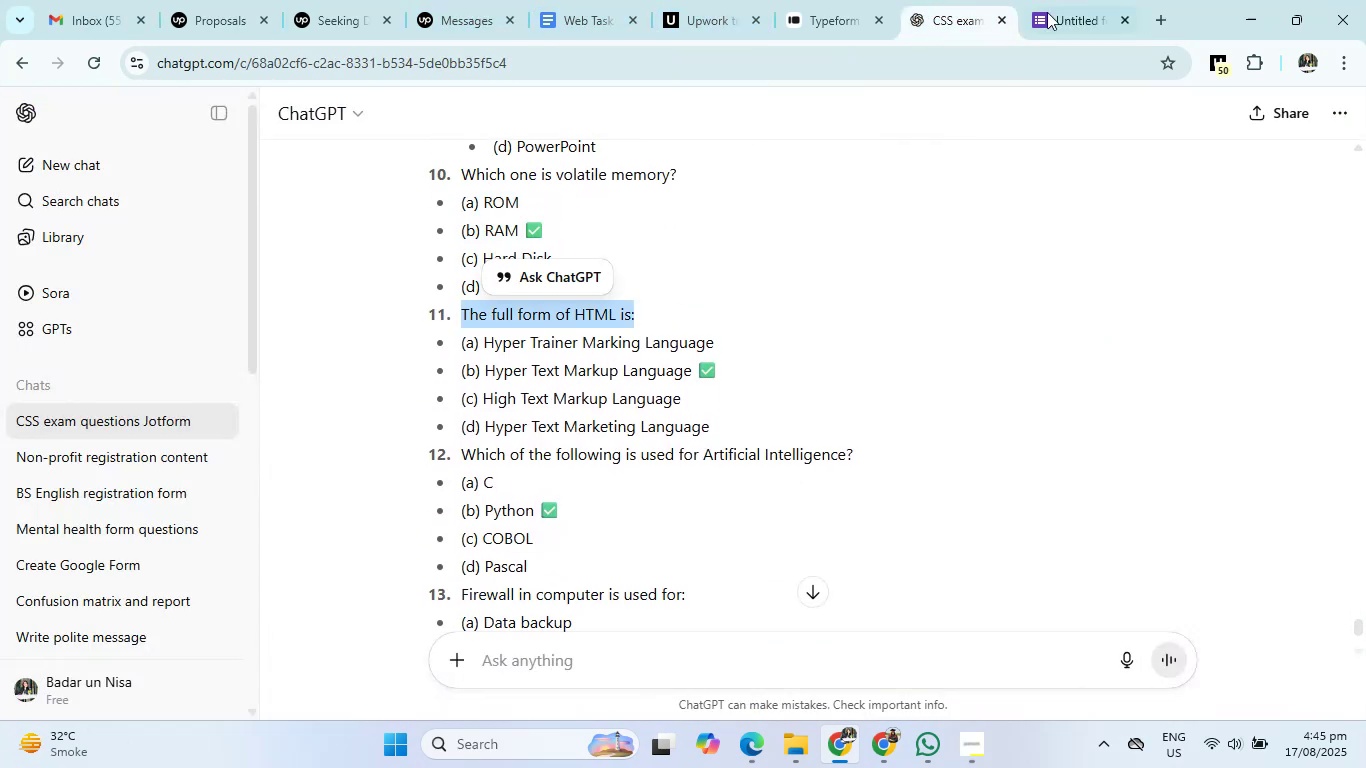 
left_click([1080, 0])
 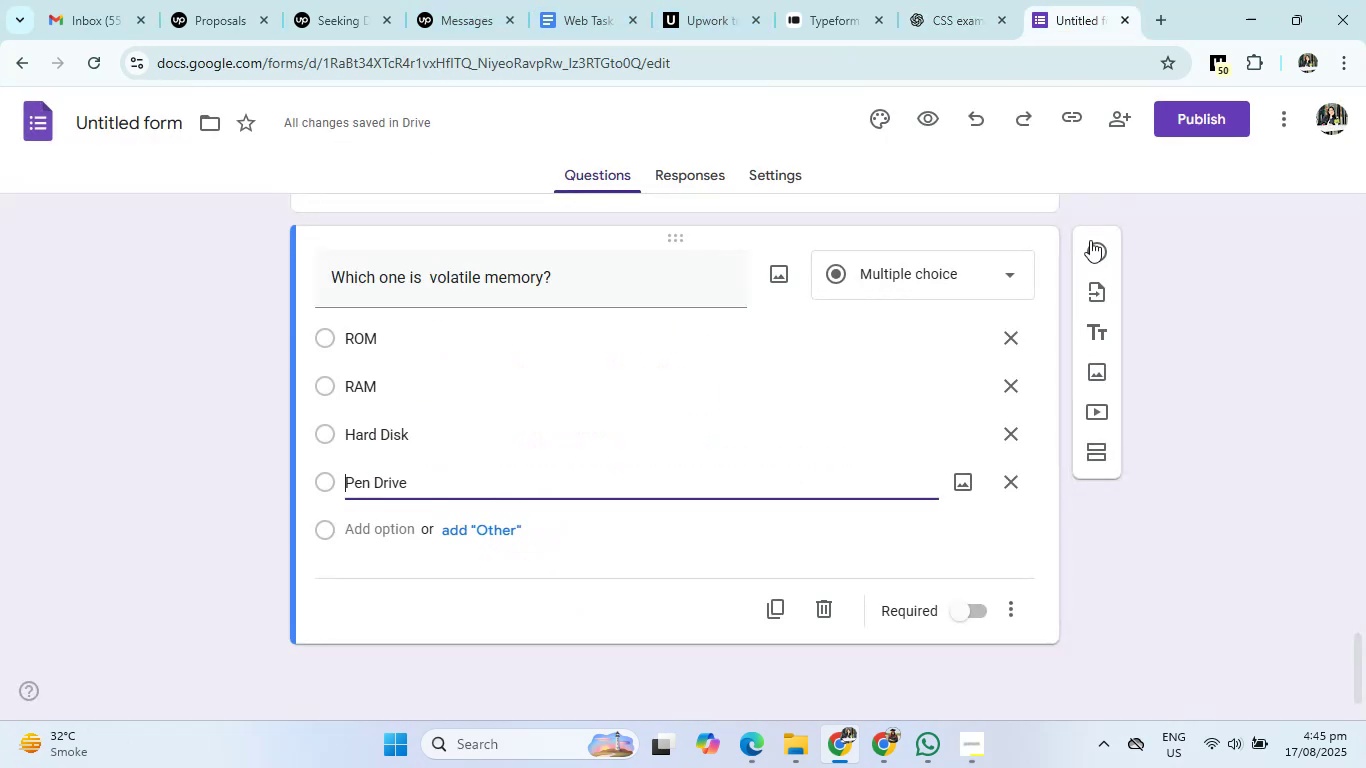 
left_click([1091, 244])
 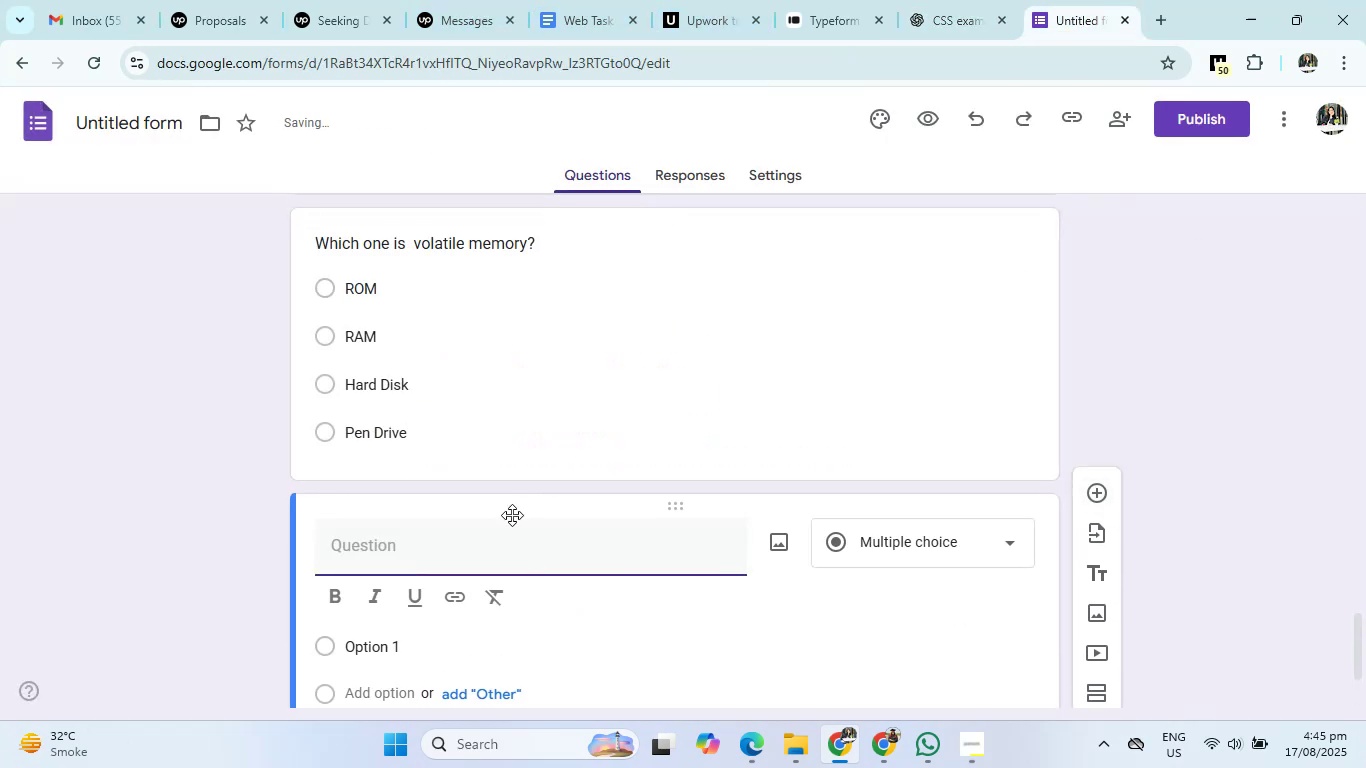 
type(The full form of HTML is)
 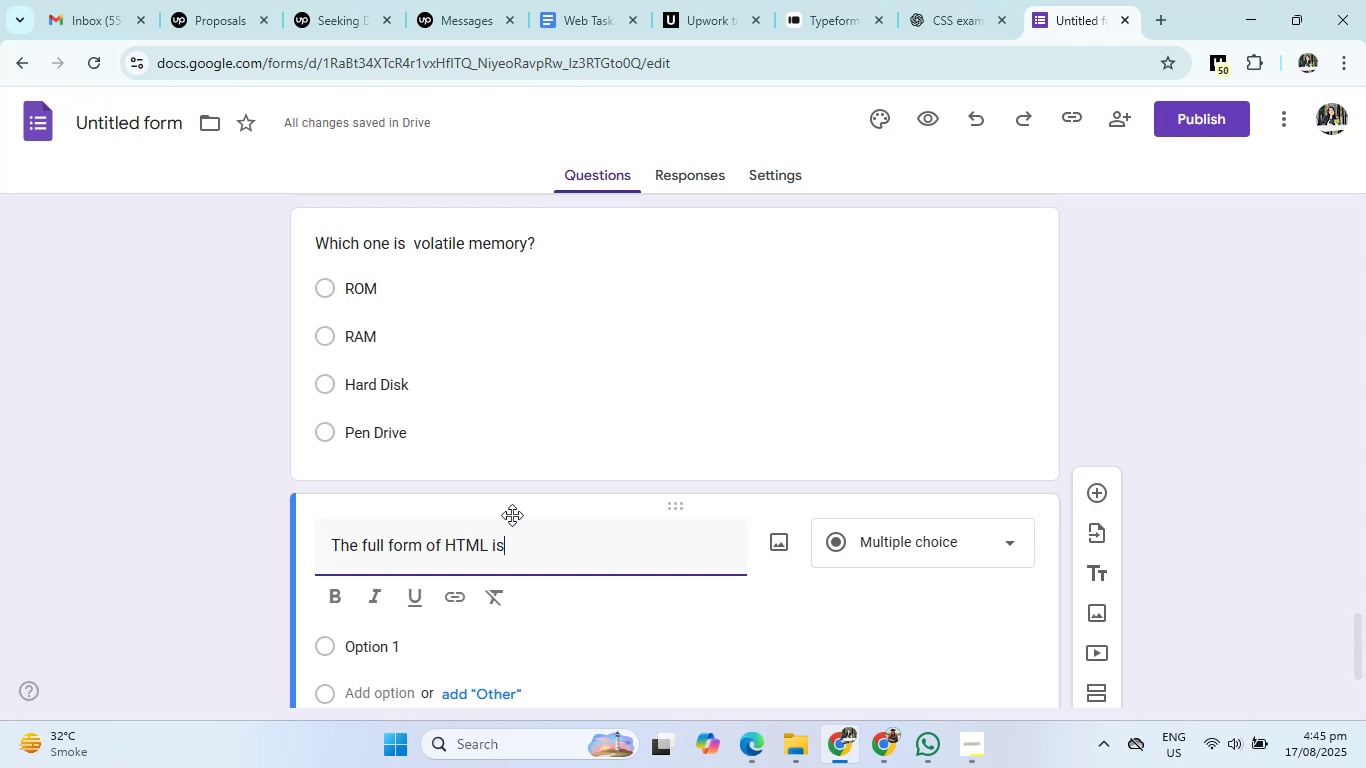 
left_click([911, 0])
 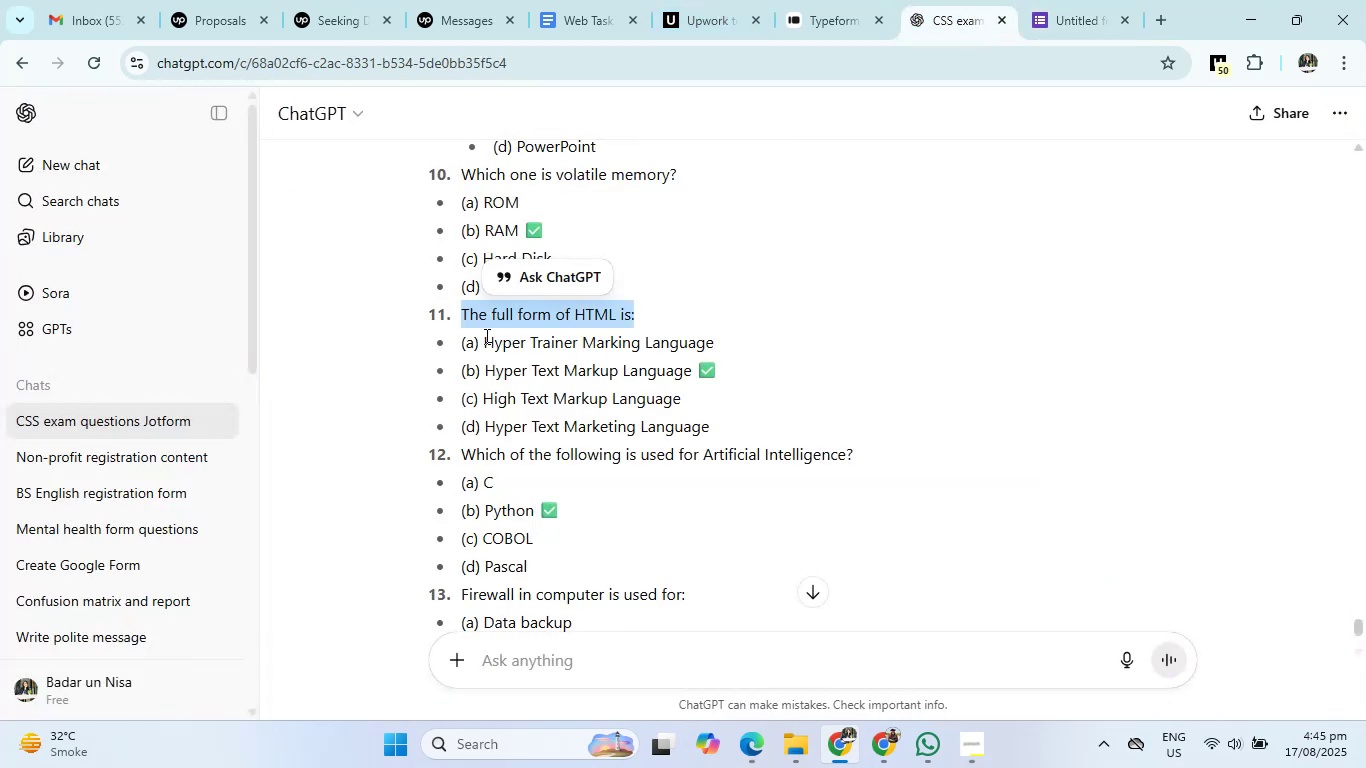 
left_click_drag(start_coordinate=[484, 338], to_coordinate=[729, 417])
 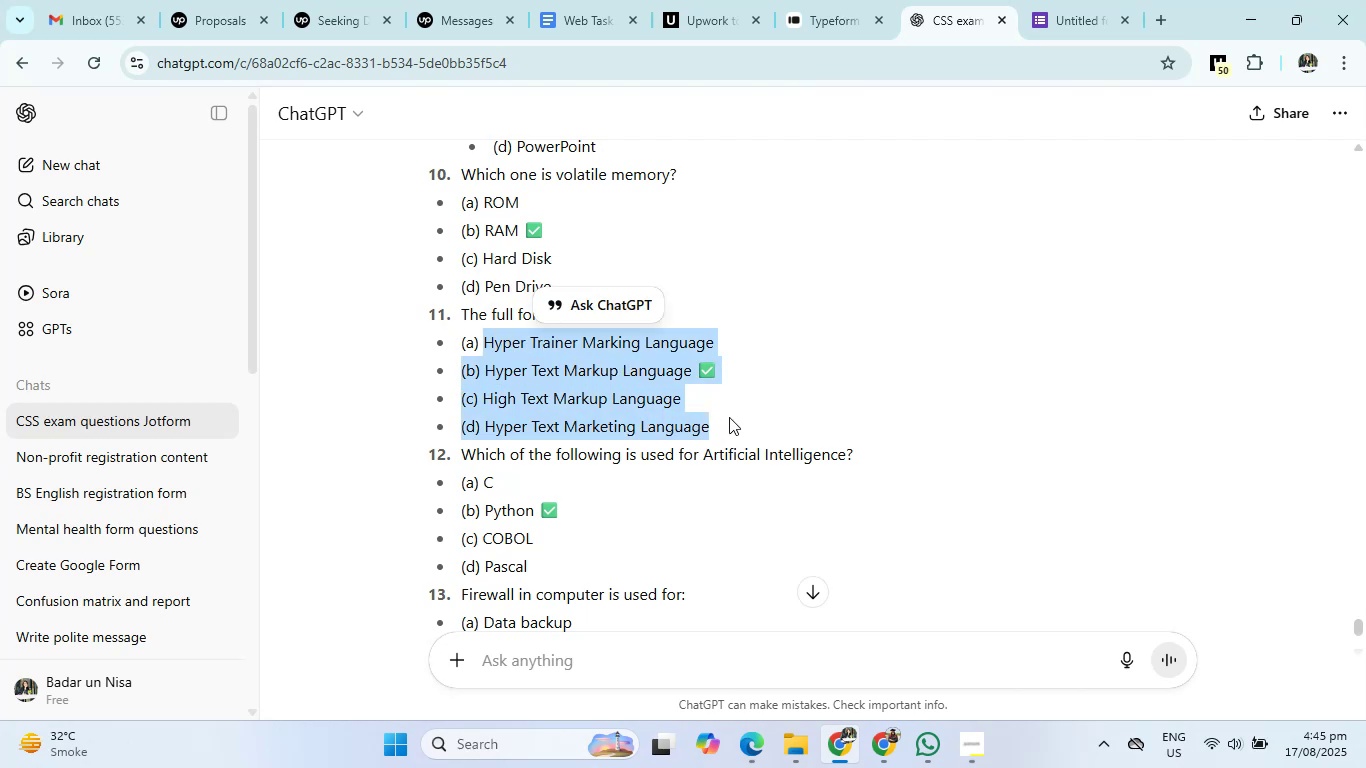 
key(Control+C)
 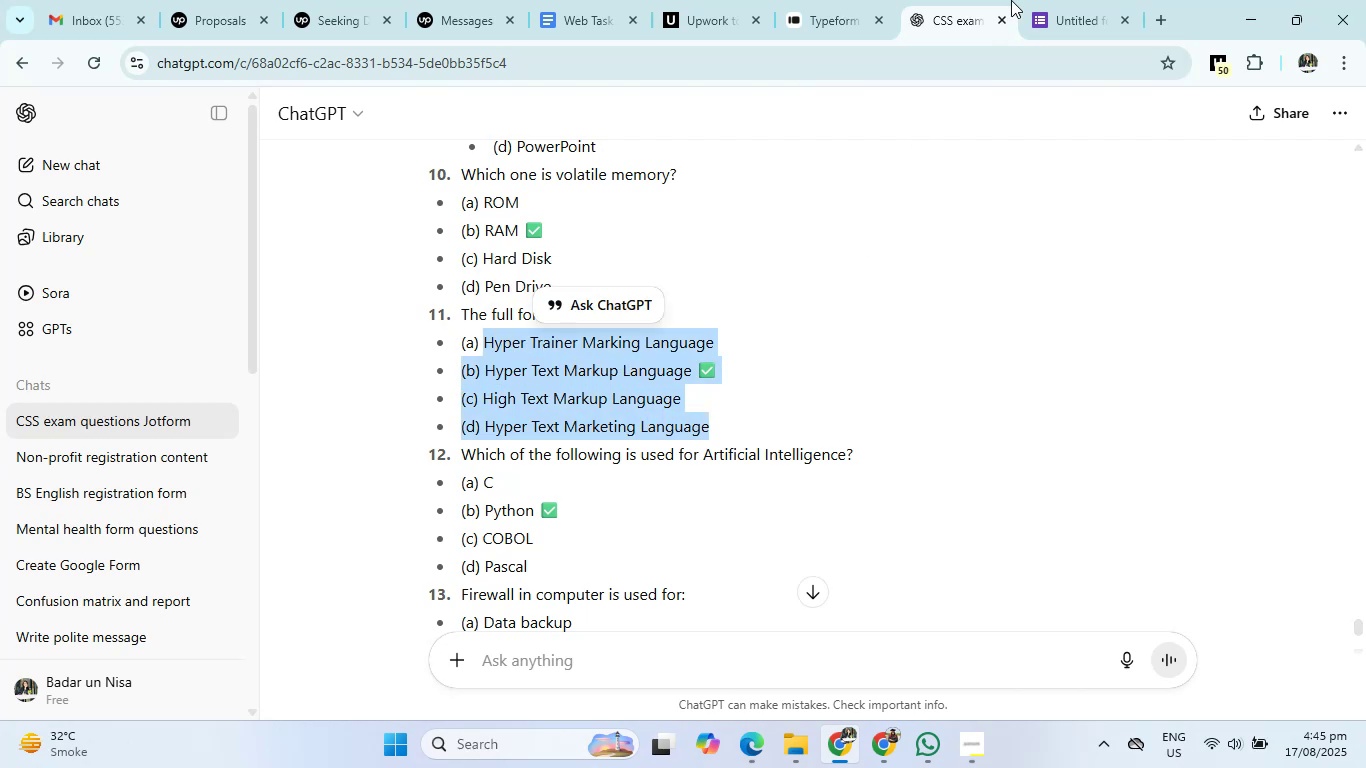 
left_click([1048, 0])
 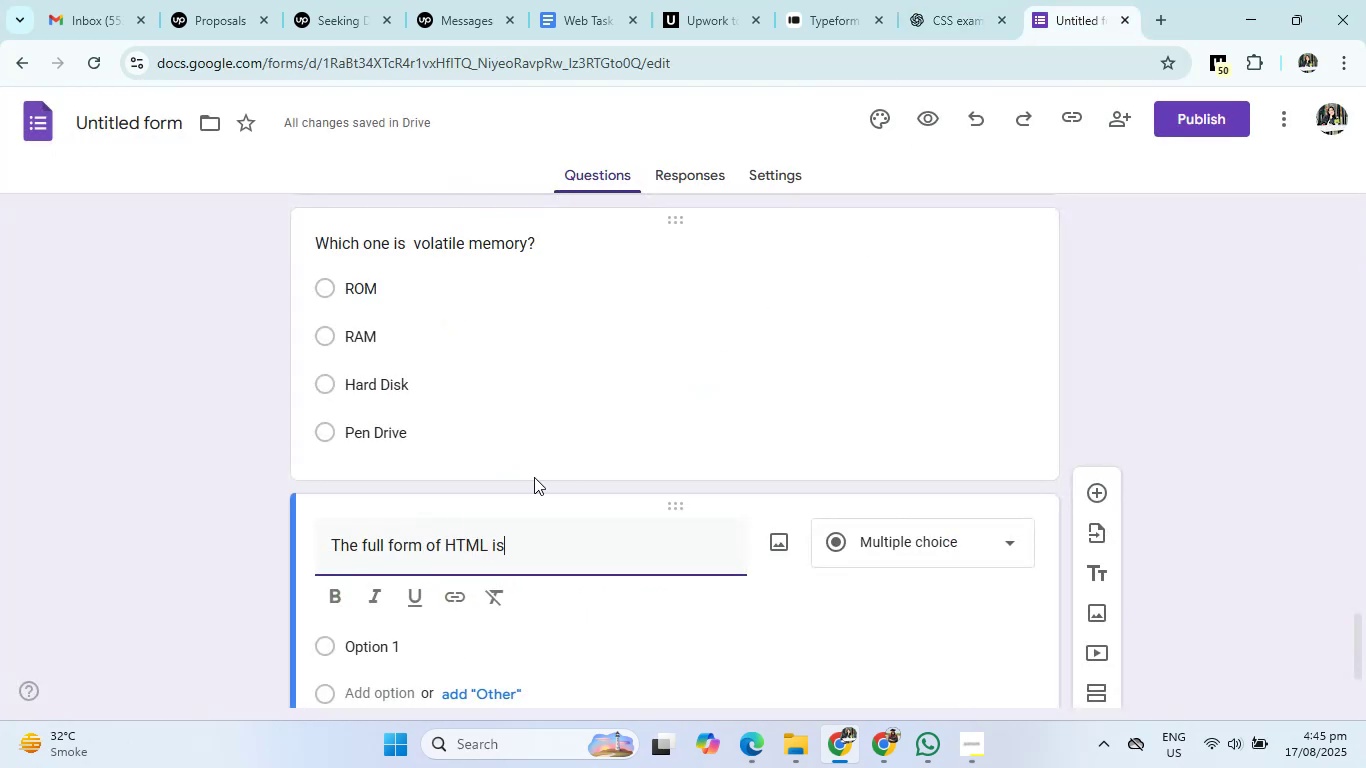 
scroll: coordinate [469, 528], scroll_direction: down, amount: 2.0
 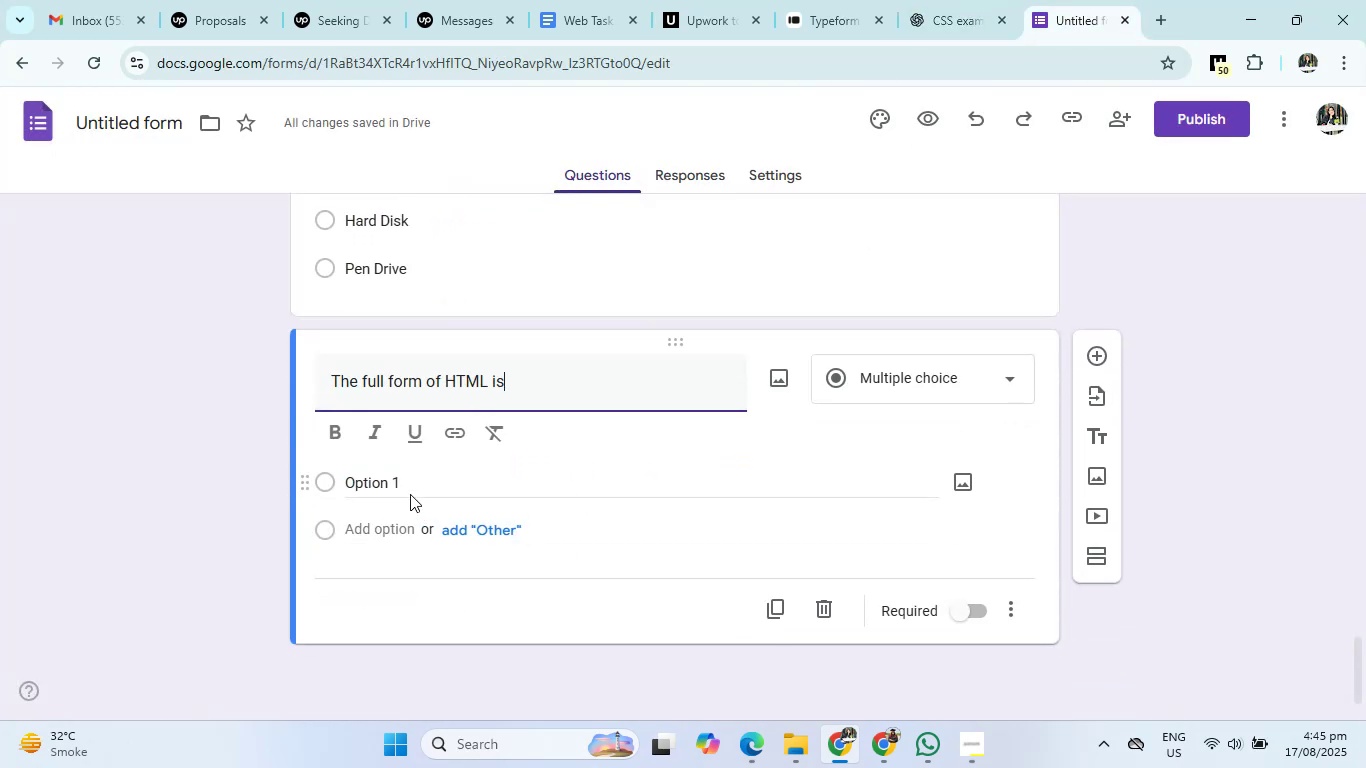 
left_click([402, 481])
 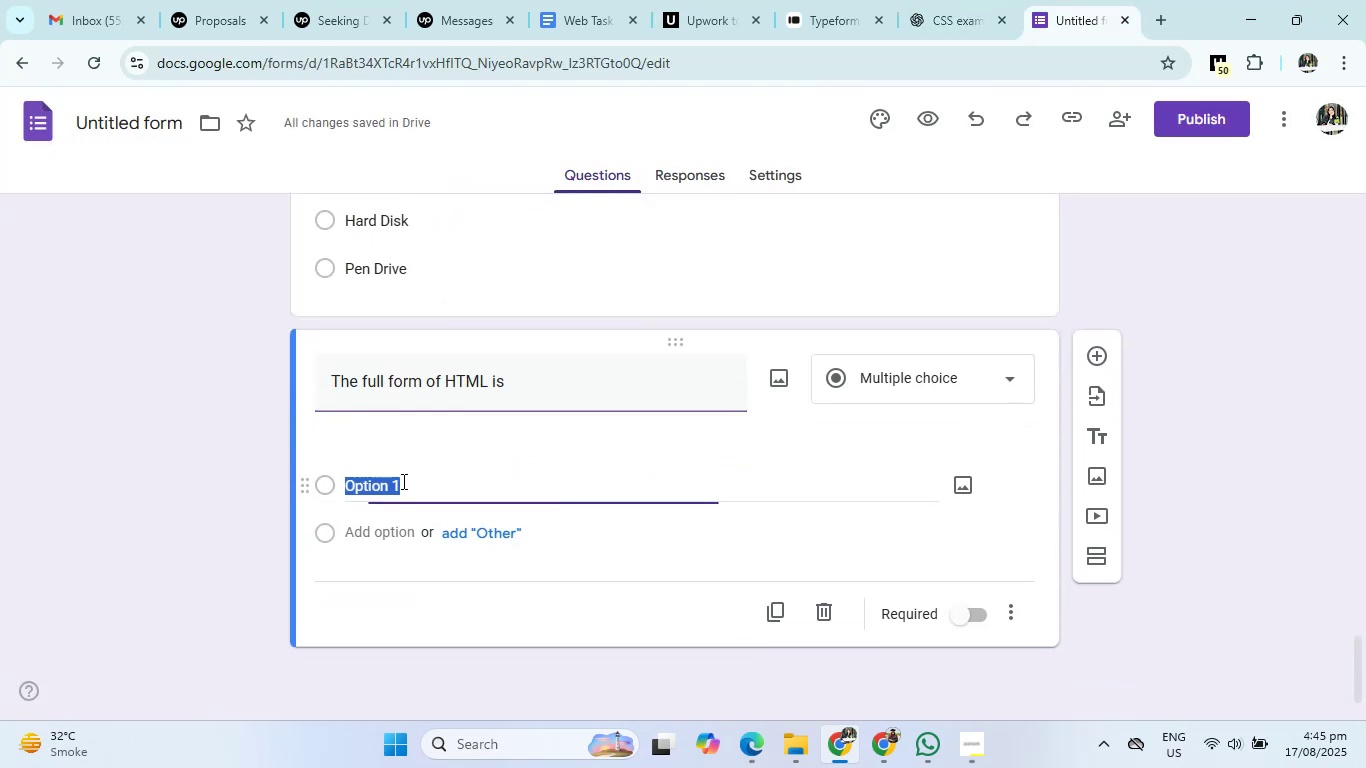 
key(Control+V)
 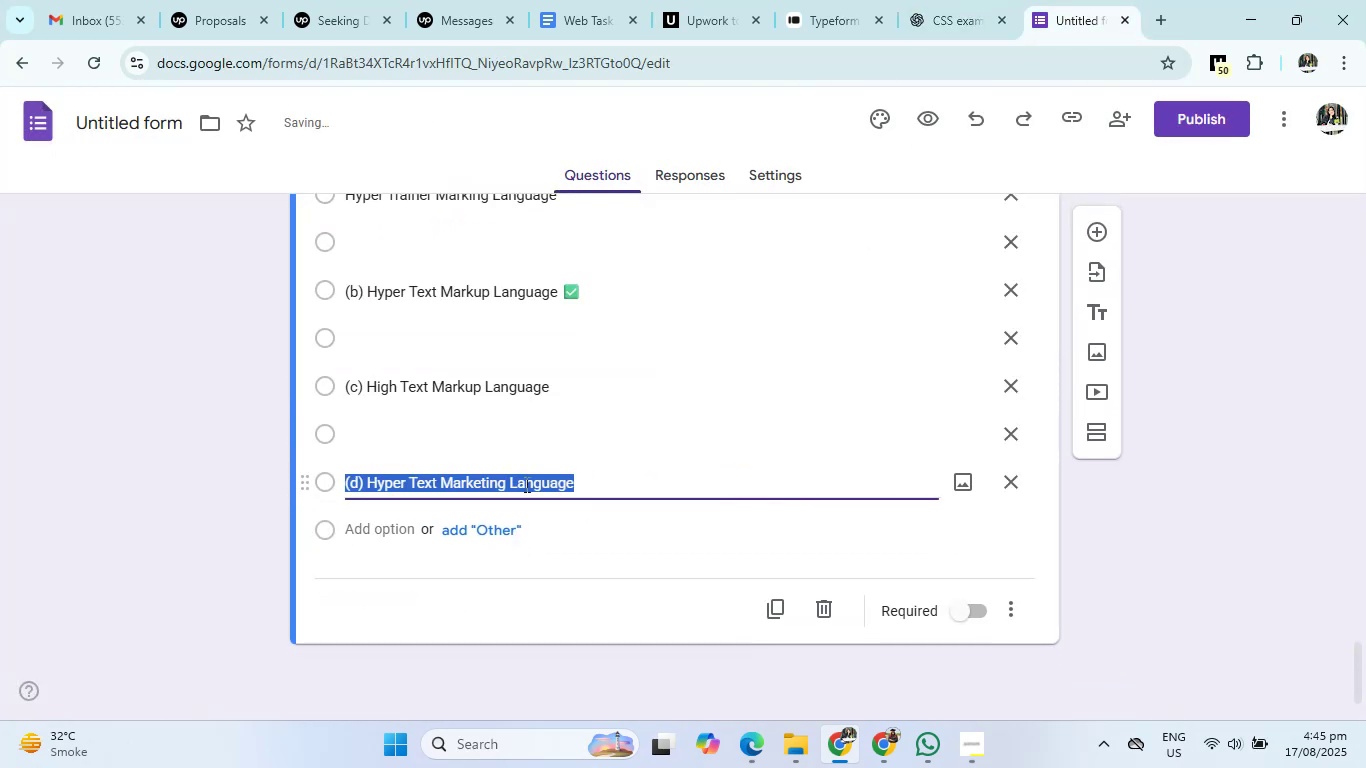 
scroll: coordinate [753, 415], scroll_direction: none, amount: 0.0
 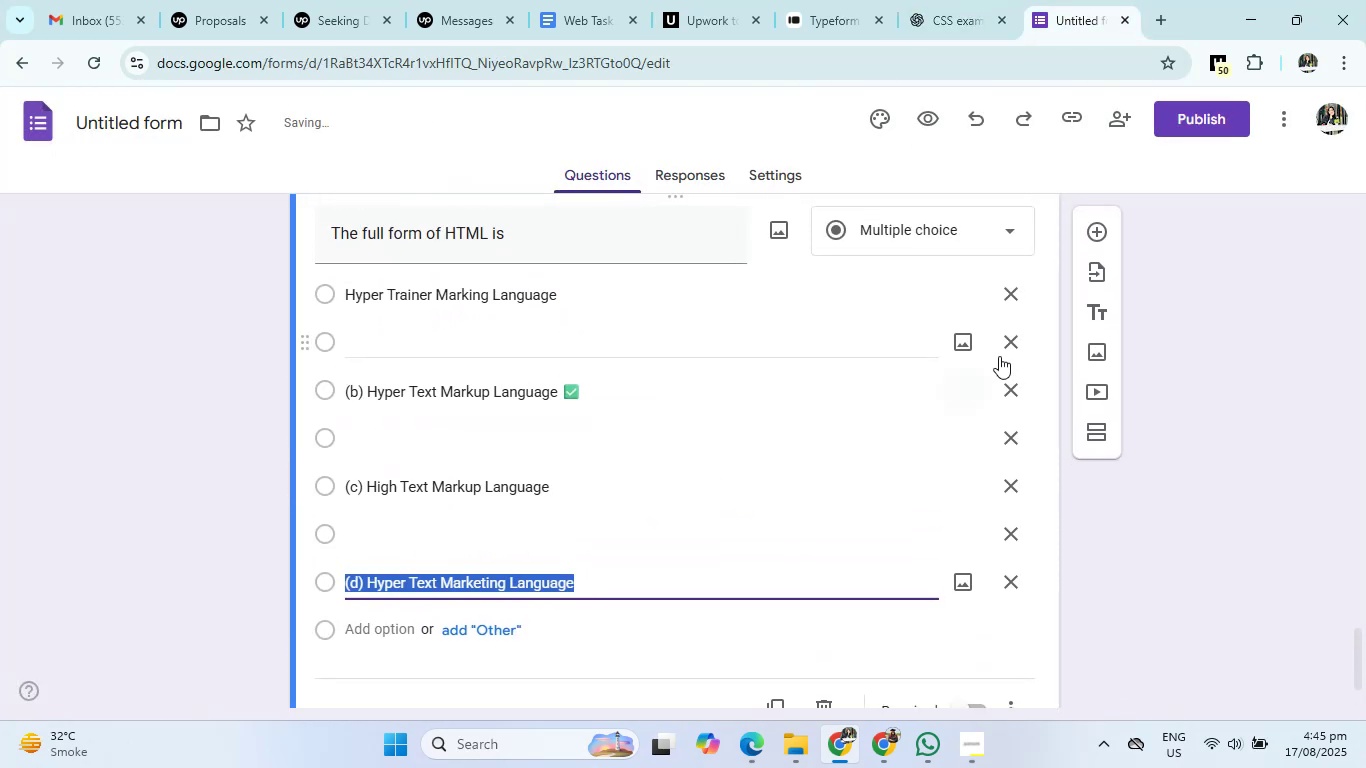 
left_click([1009, 343])
 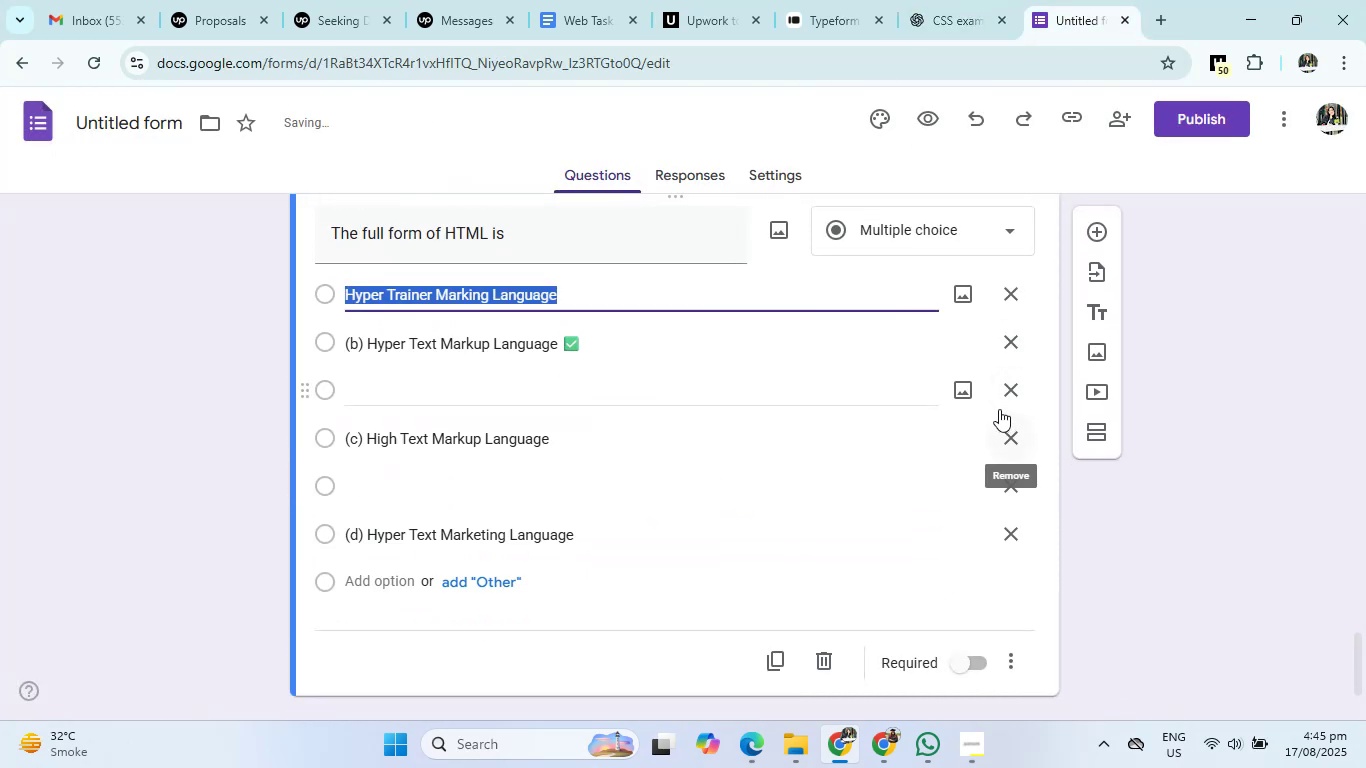 
left_click([1007, 390])
 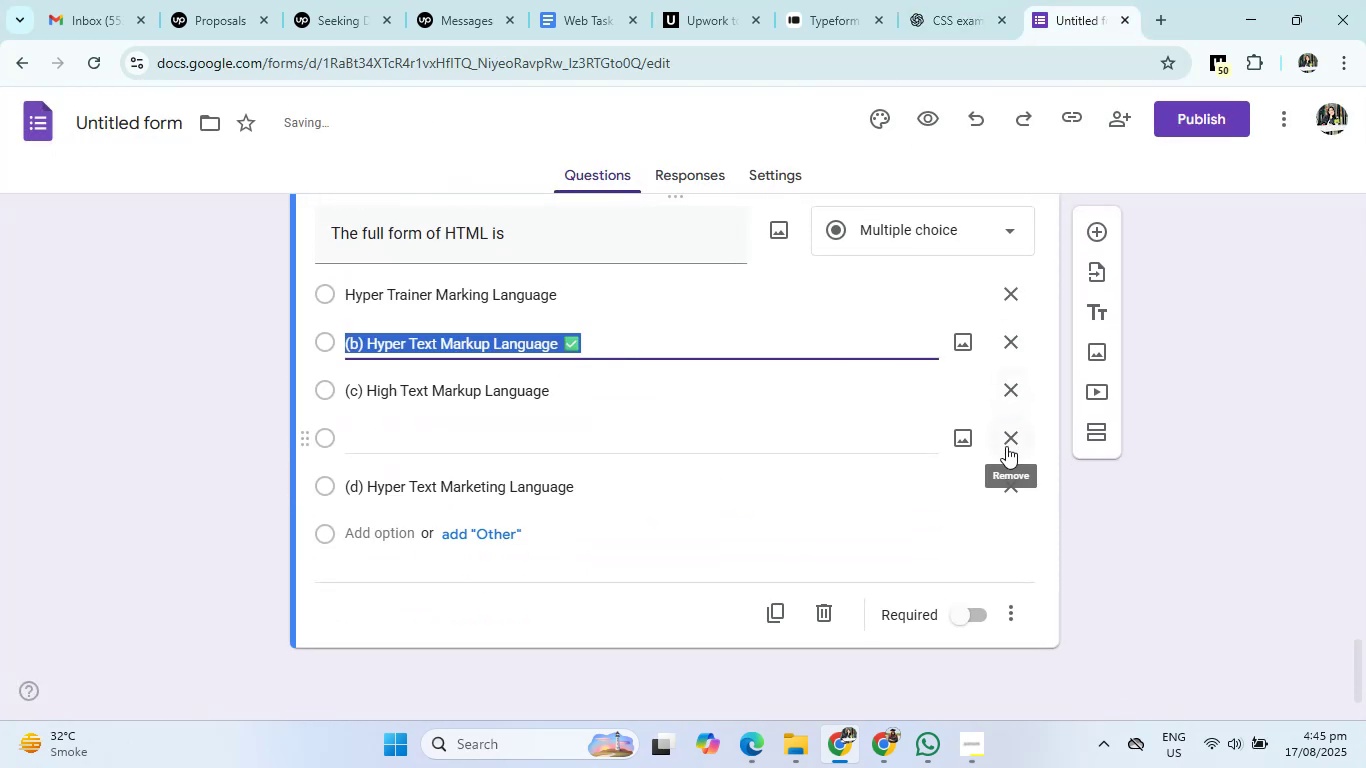 
left_click([1006, 448])
 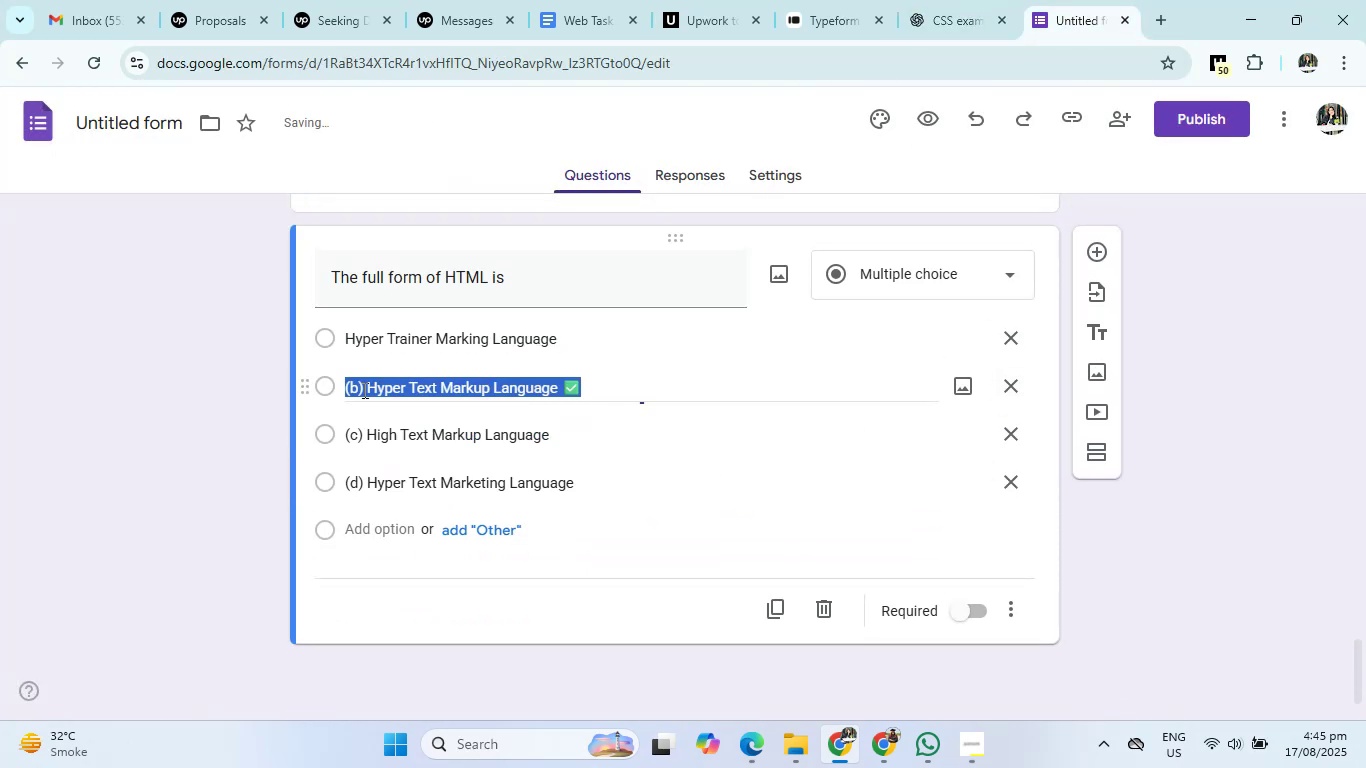 
double_click([370, 381])
 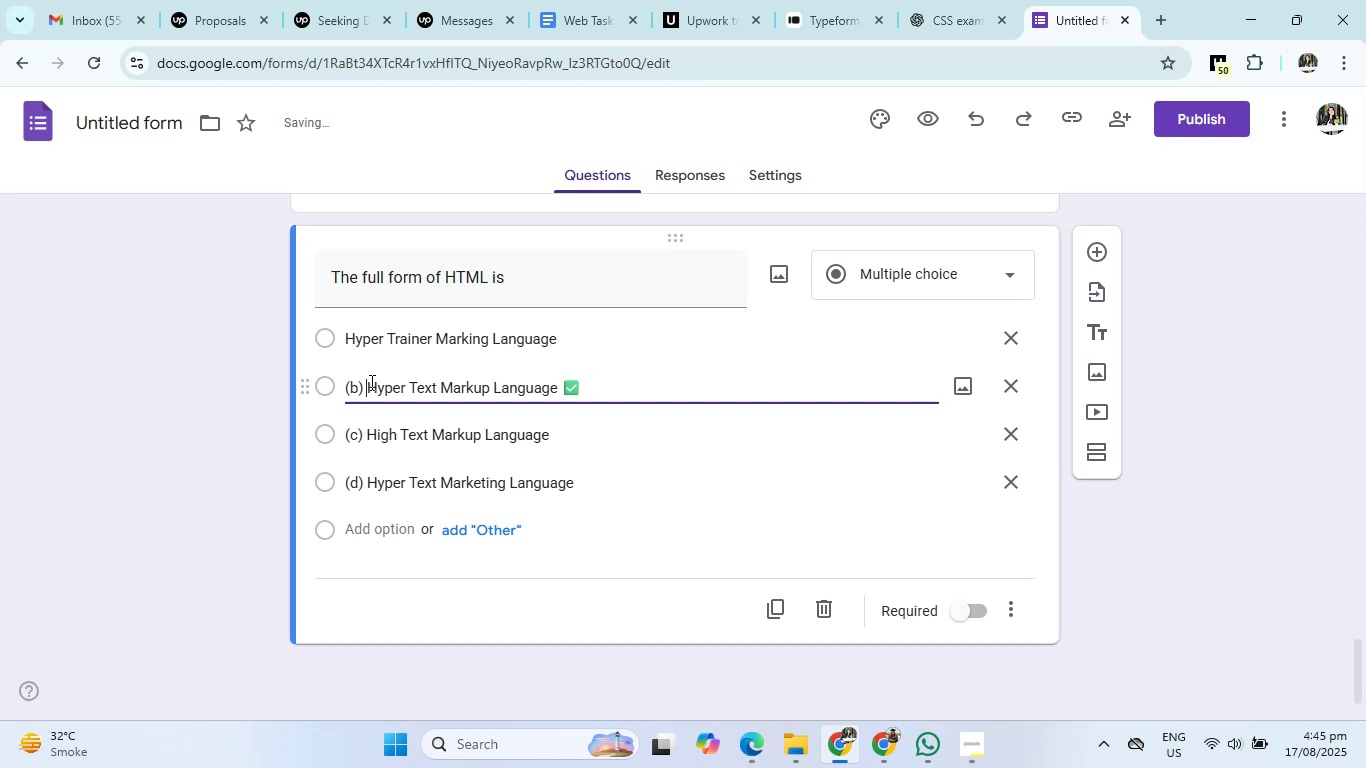 
key(Backspace)
 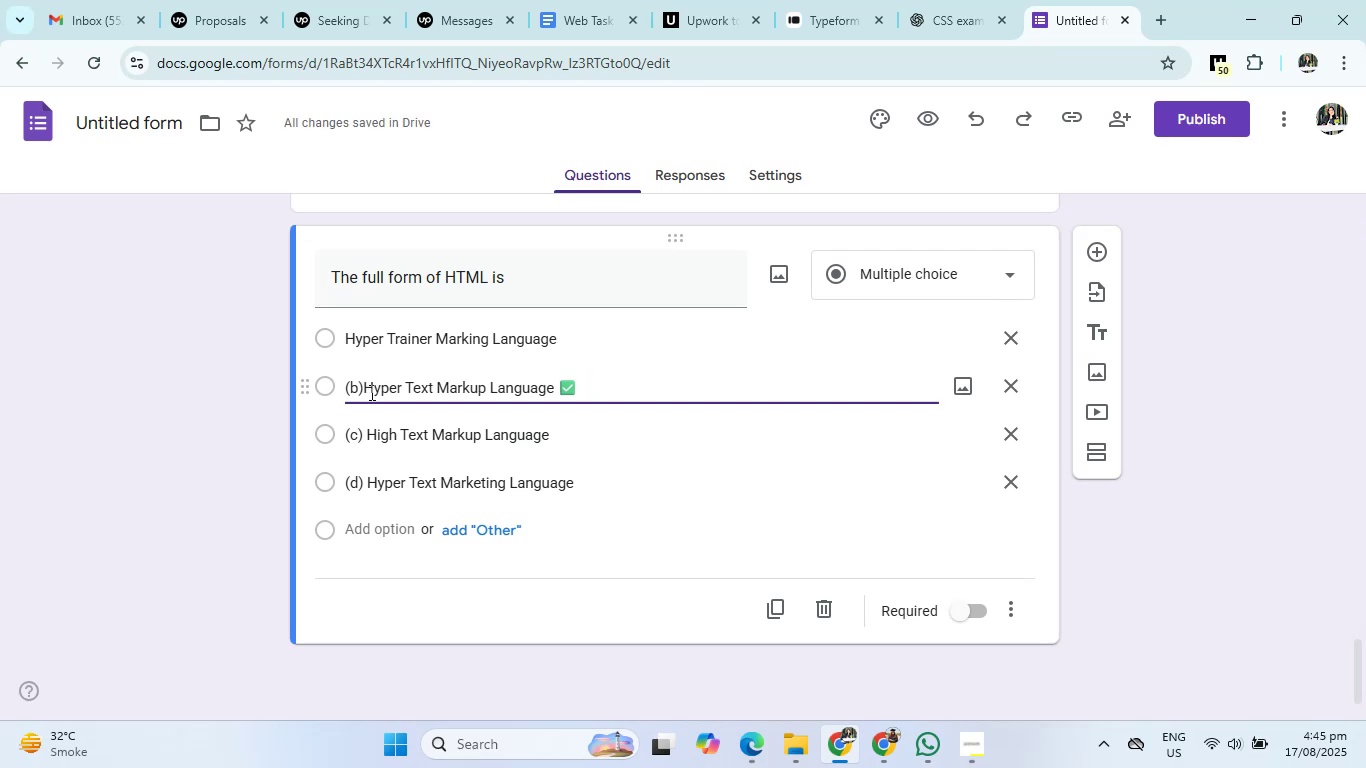 
key(Backspace)
 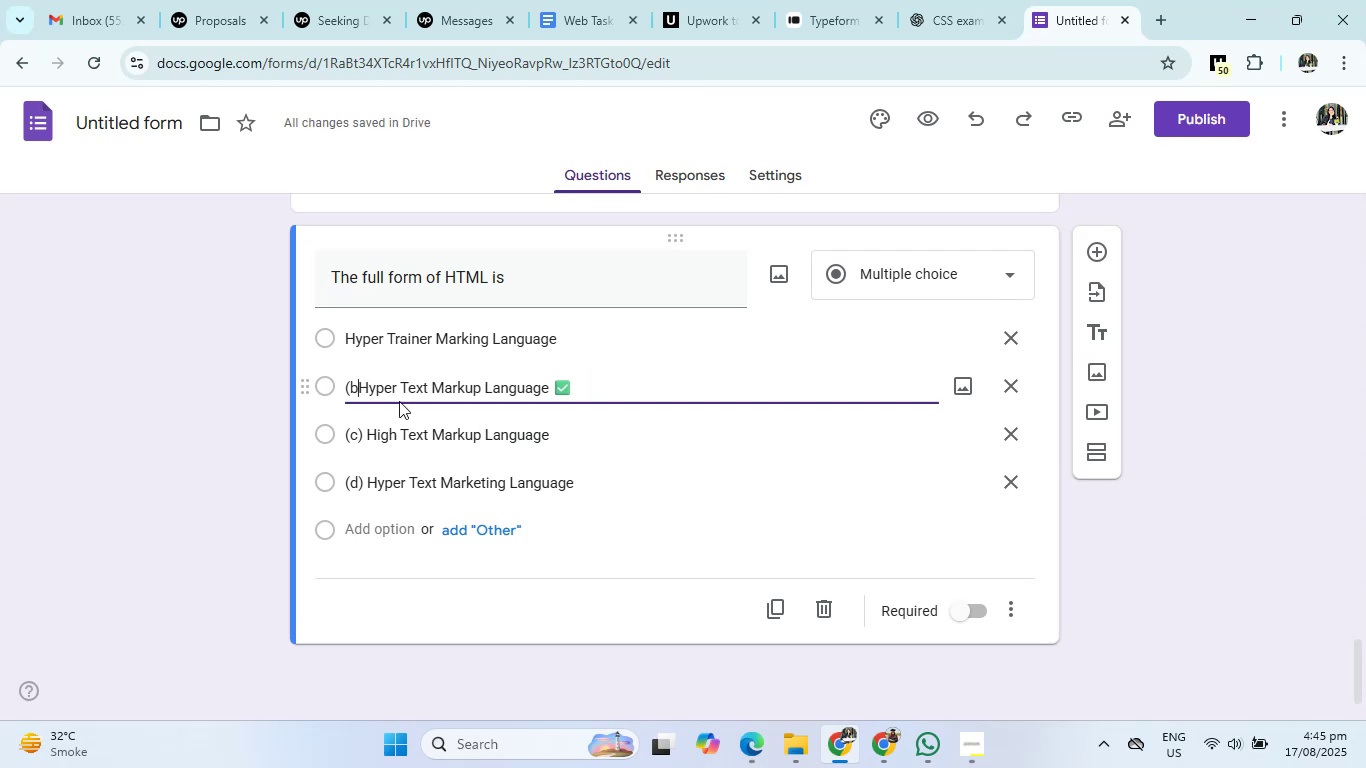 
key(Backspace)
 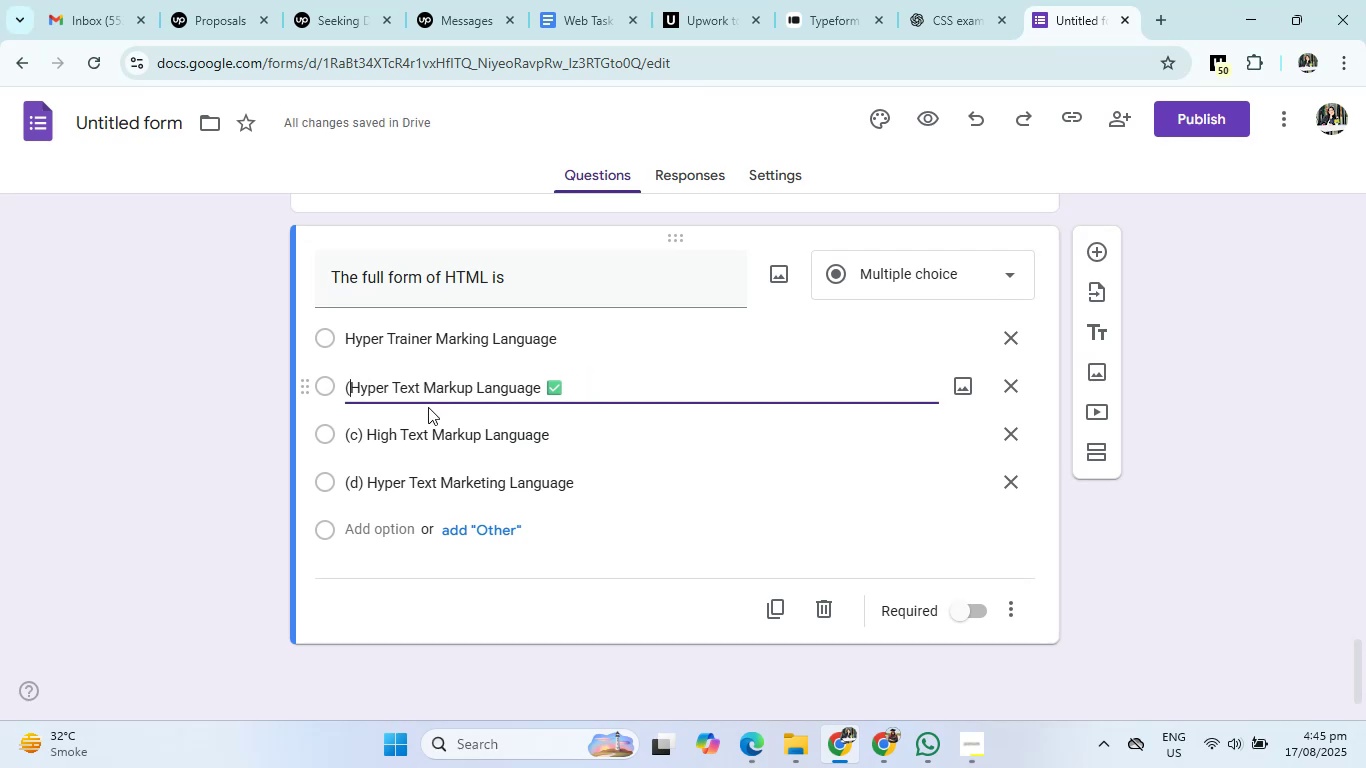 
key(Backspace)
 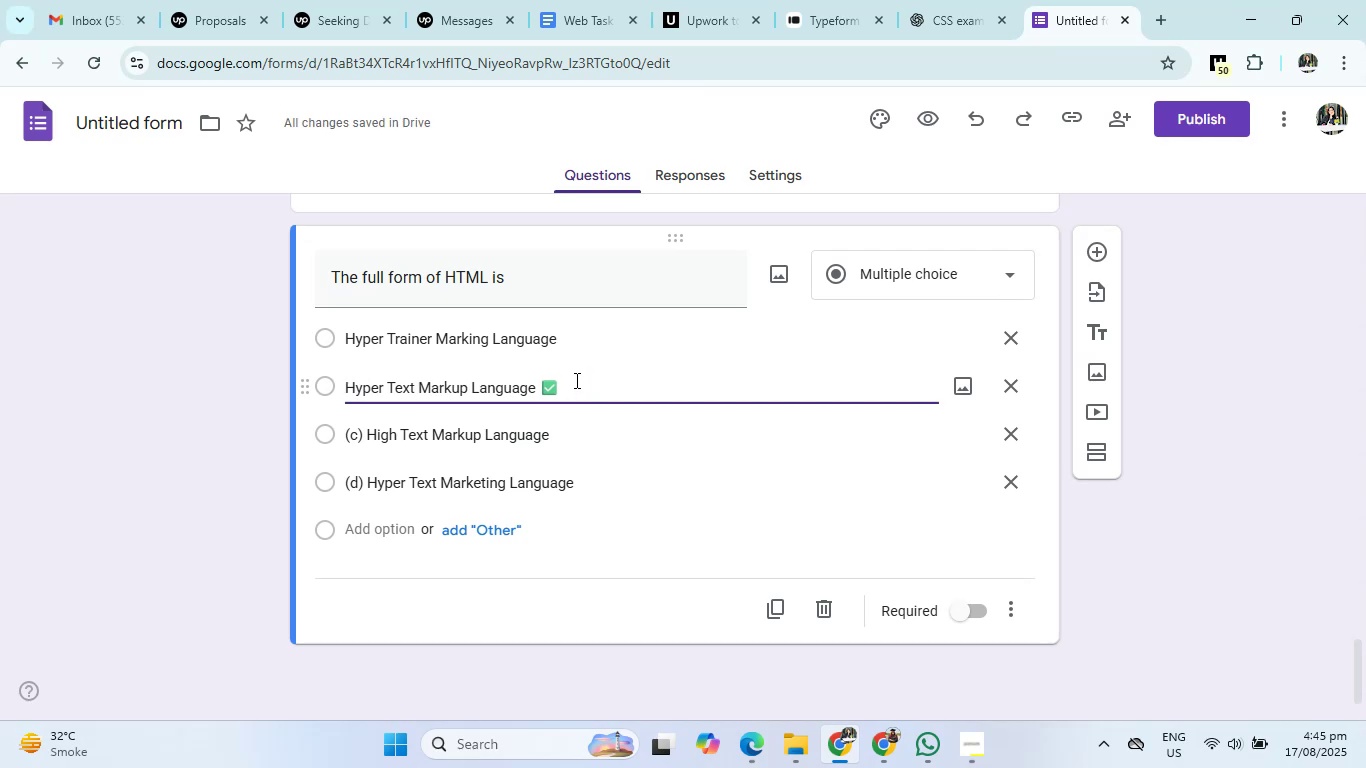 
left_click([579, 378])
 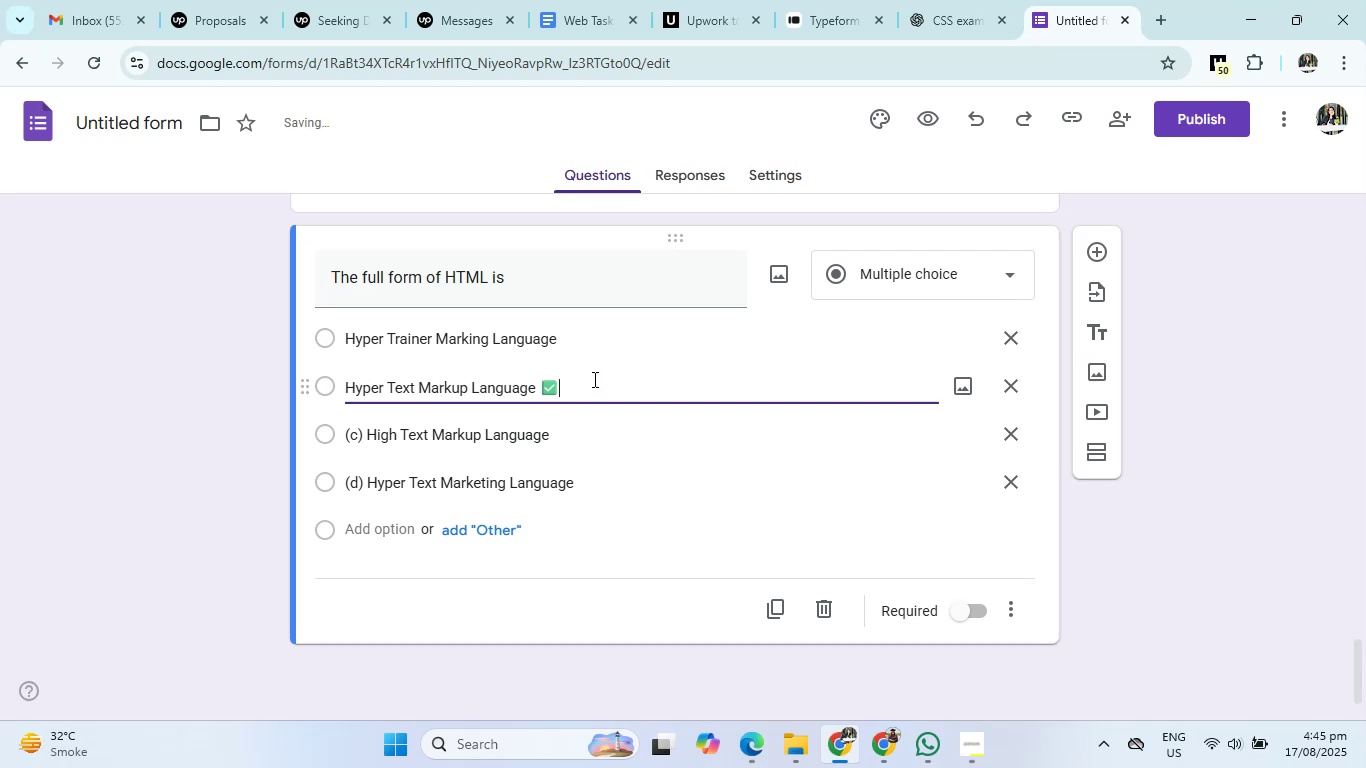 
key(Backspace)
 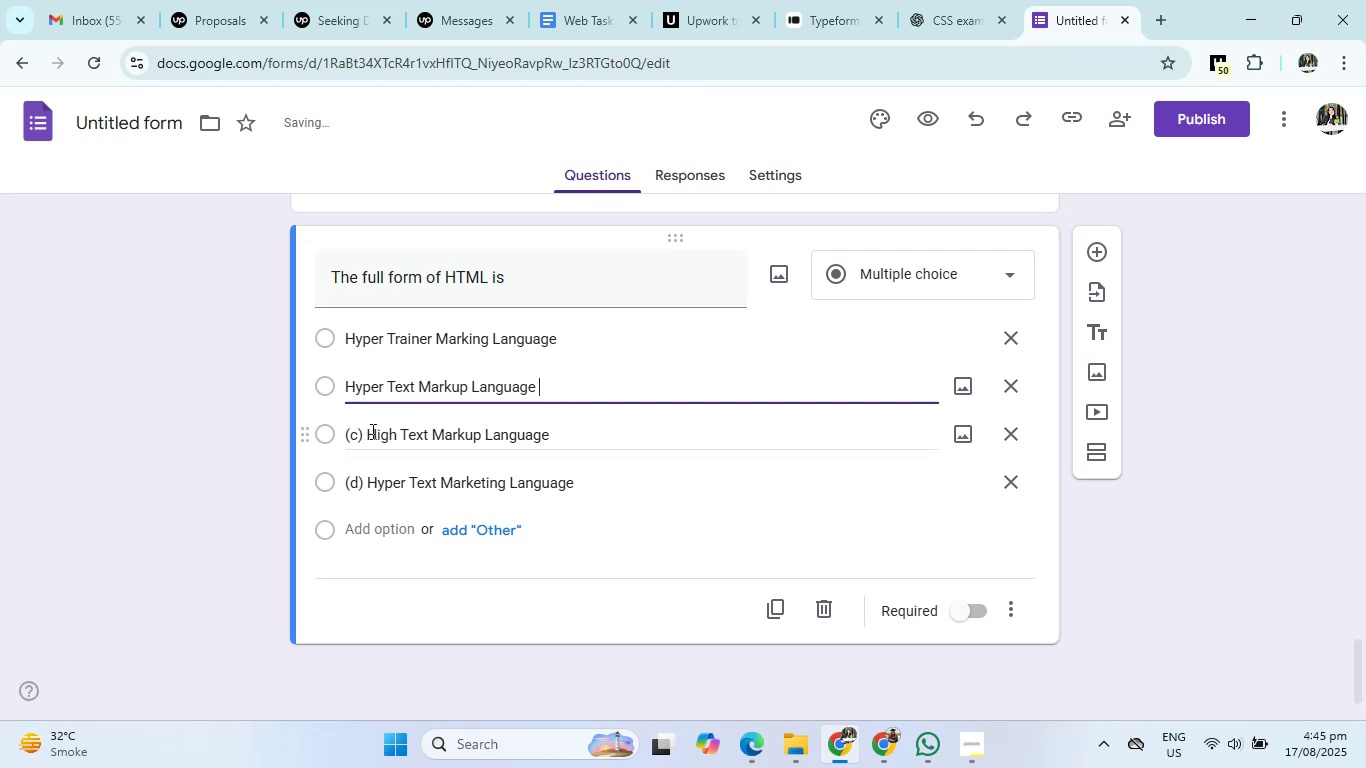 
left_click([368, 434])
 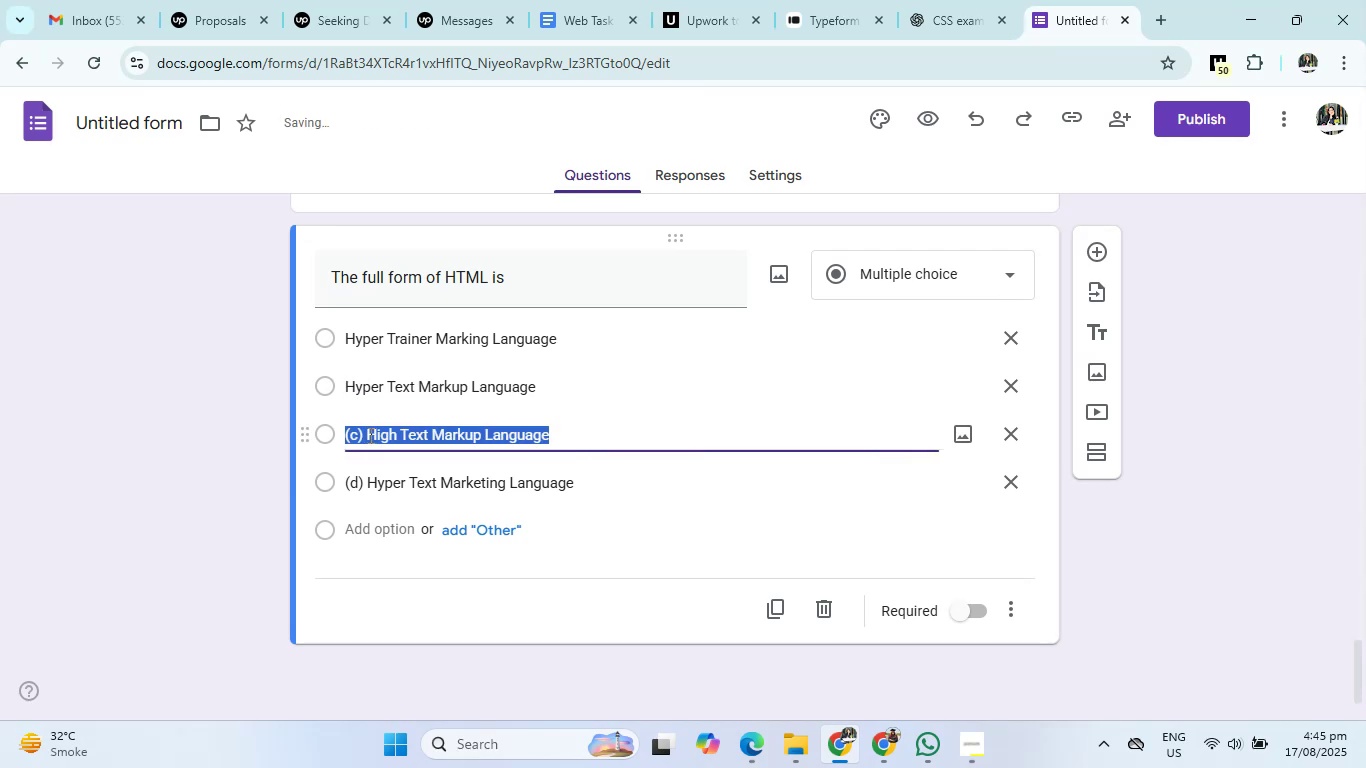 
left_click([369, 435])
 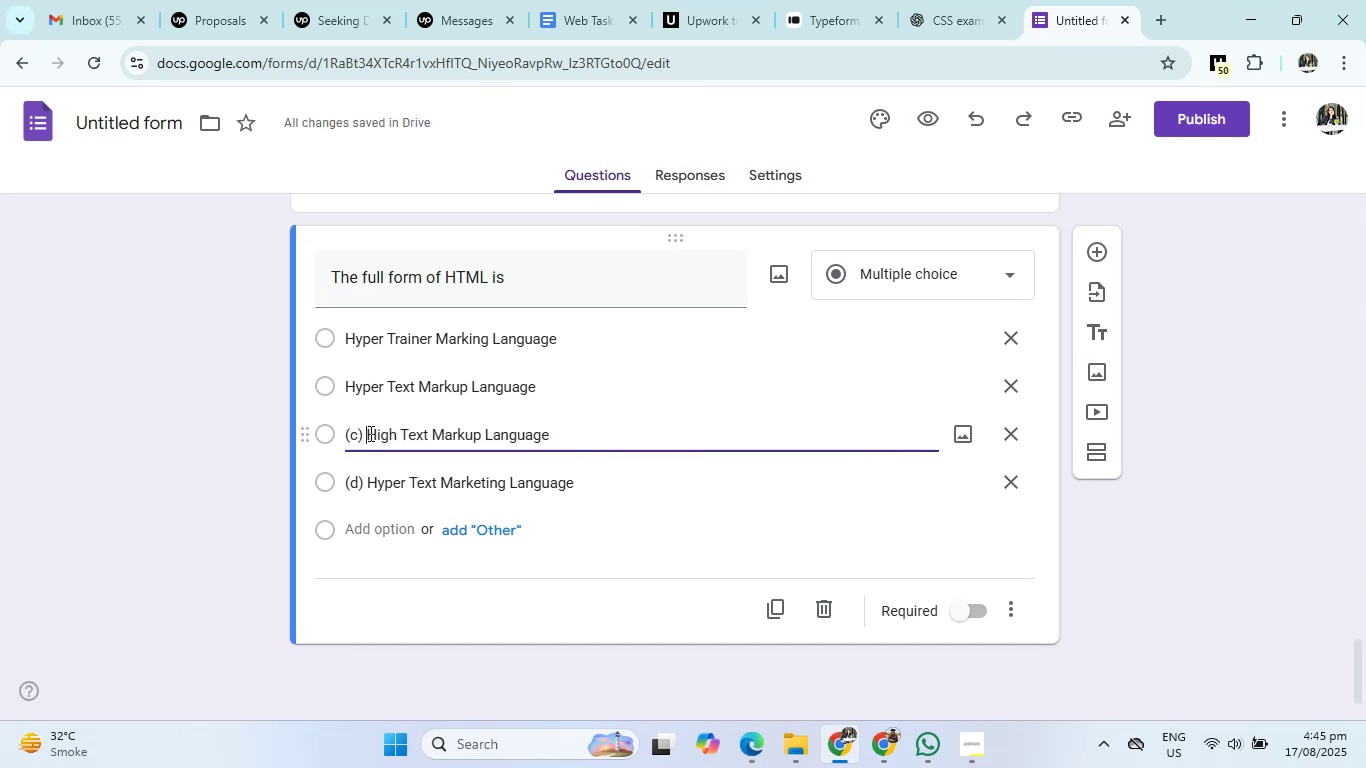 
key(Backspace)
 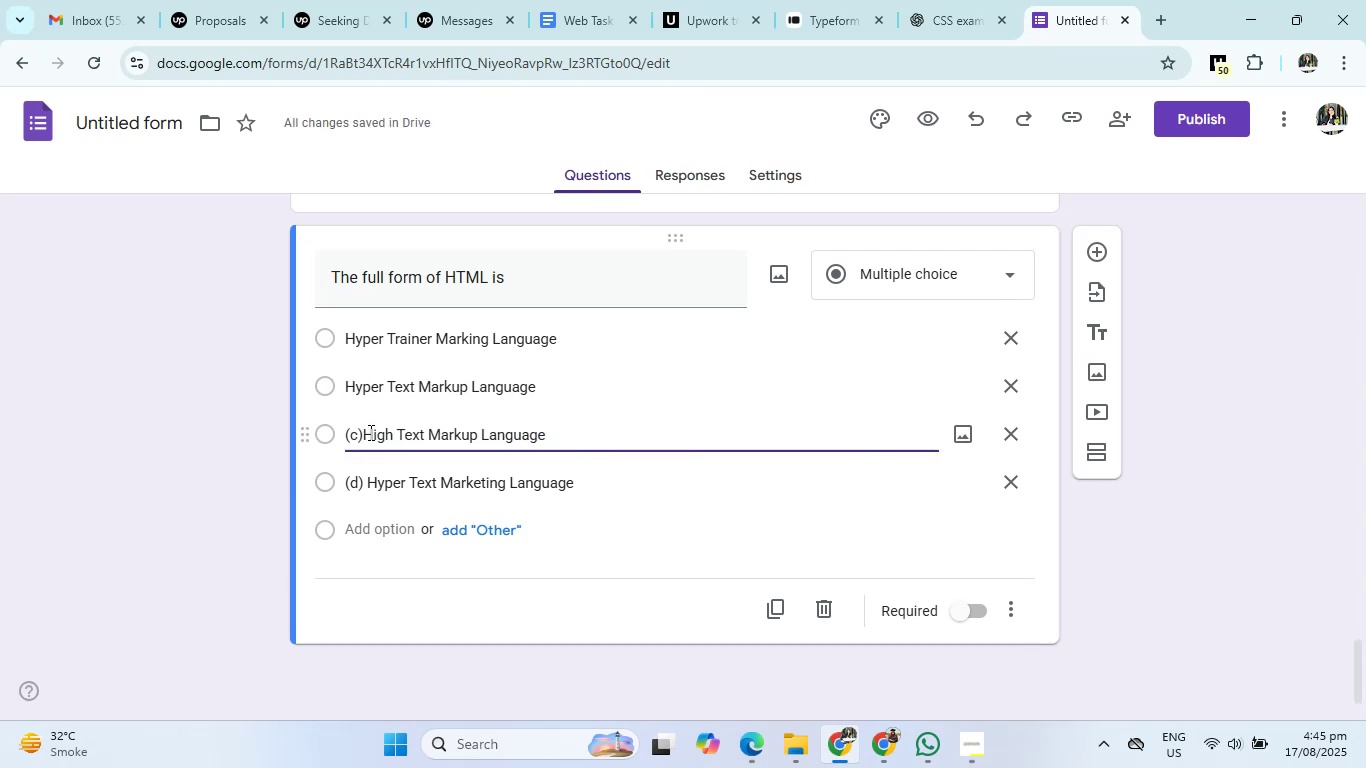 
key(Backspace)
 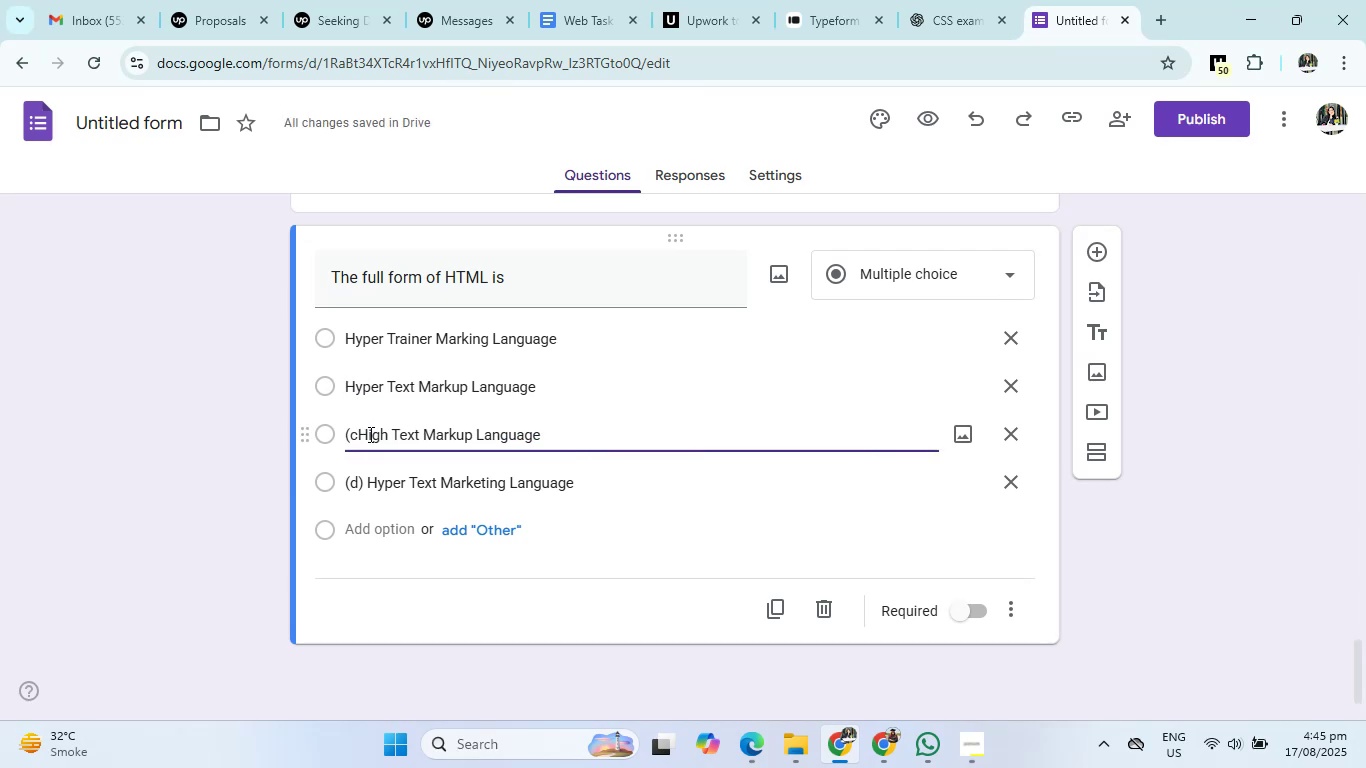 
key(Backspace)
 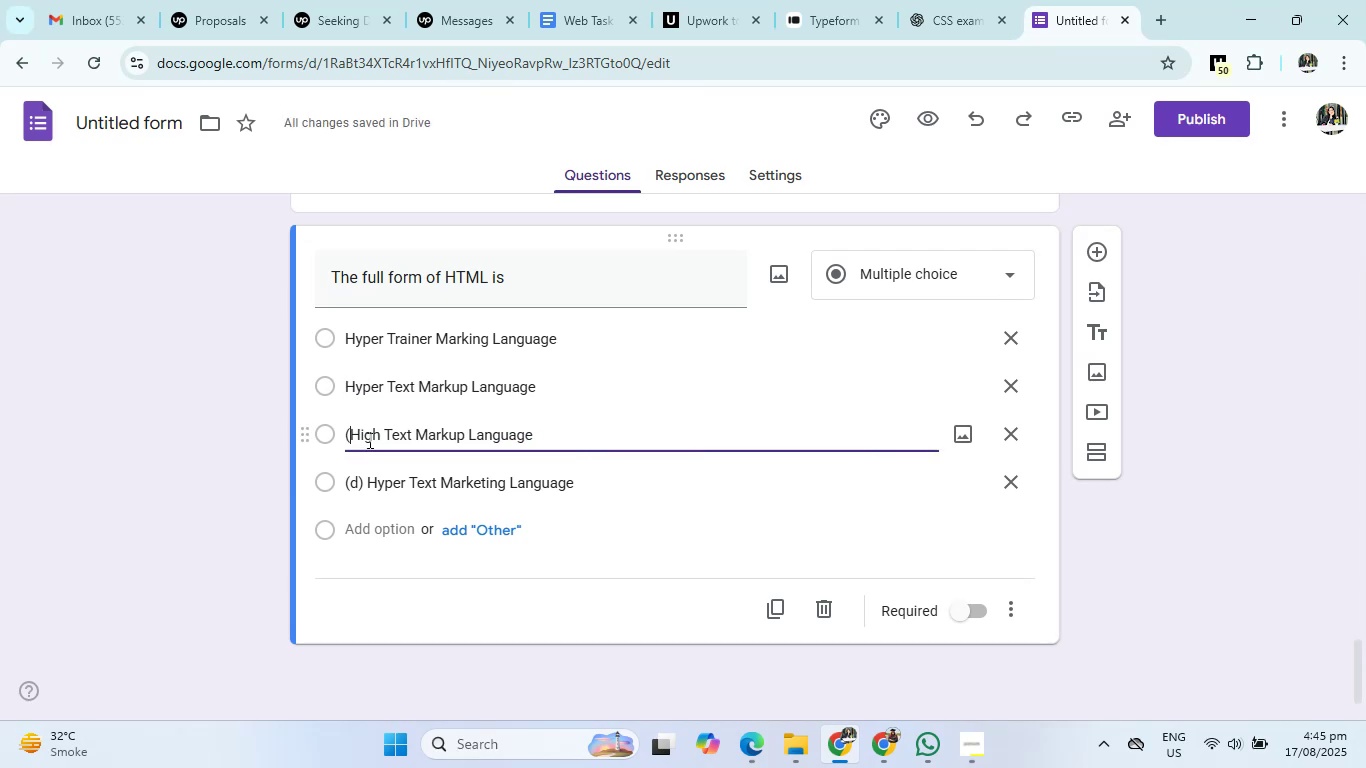 
key(Backspace)
 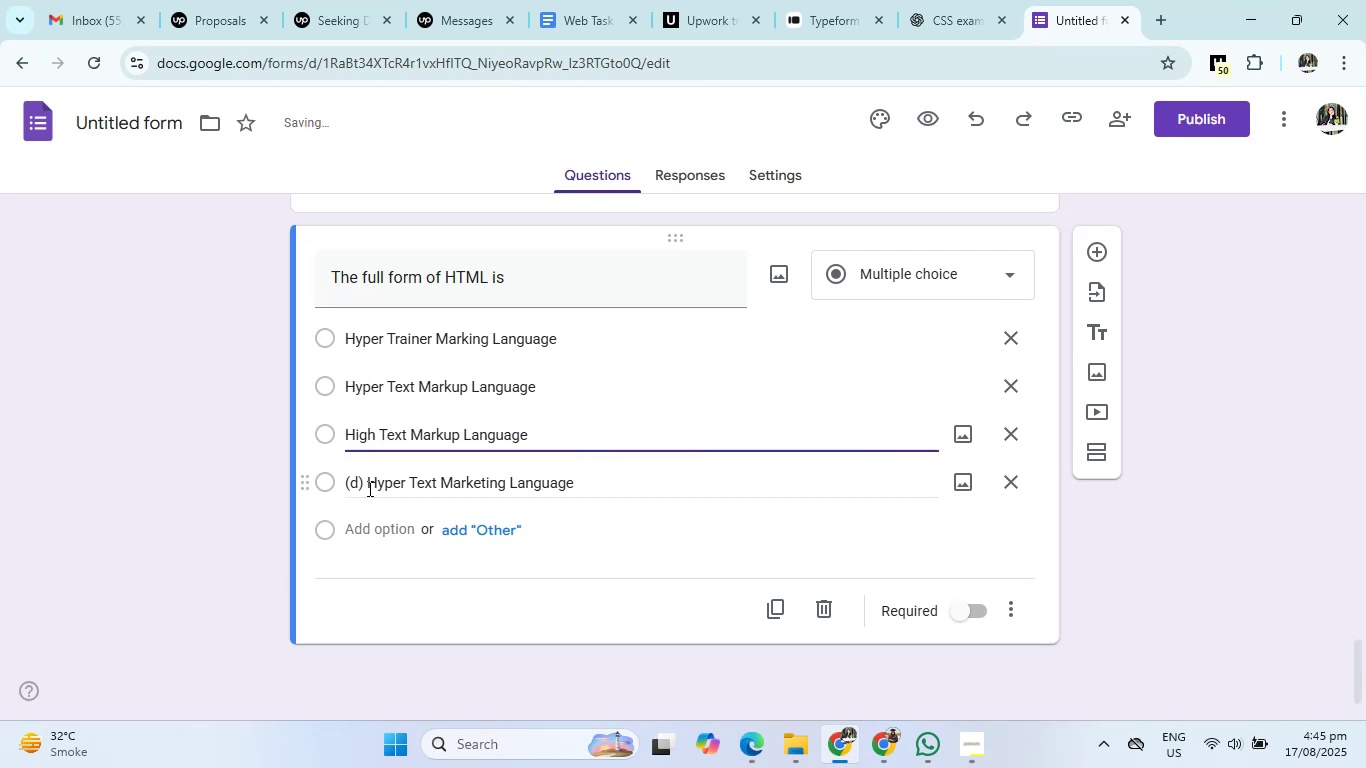 
left_click([365, 488])
 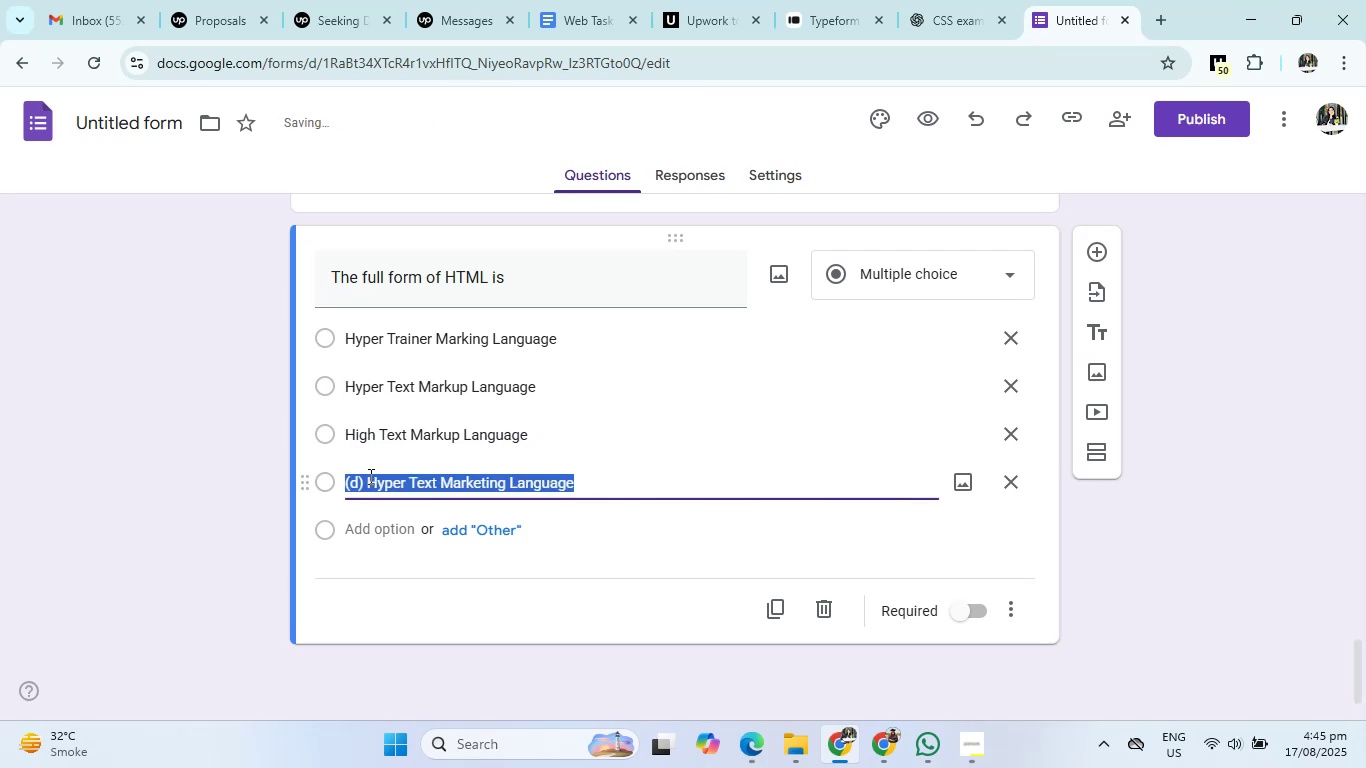 
left_click([369, 476])
 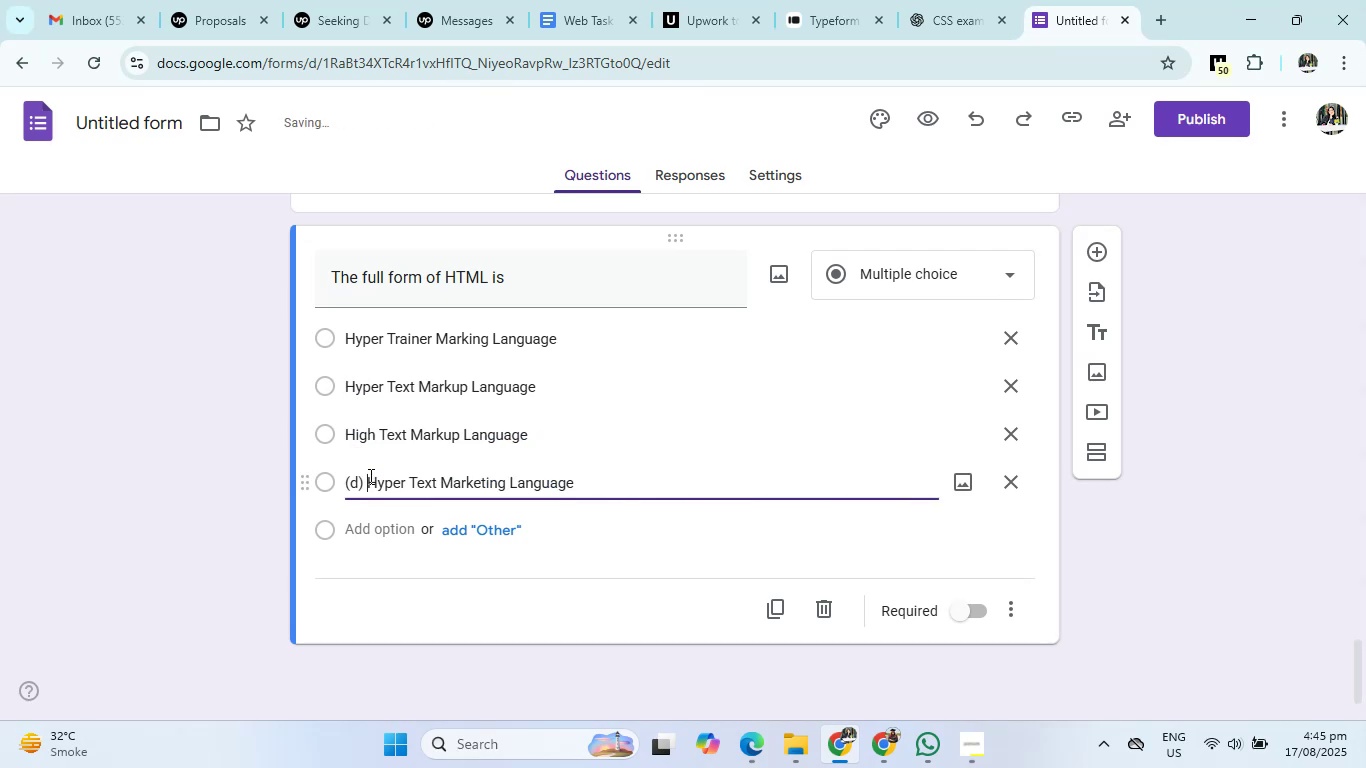 
key(Backspace)
 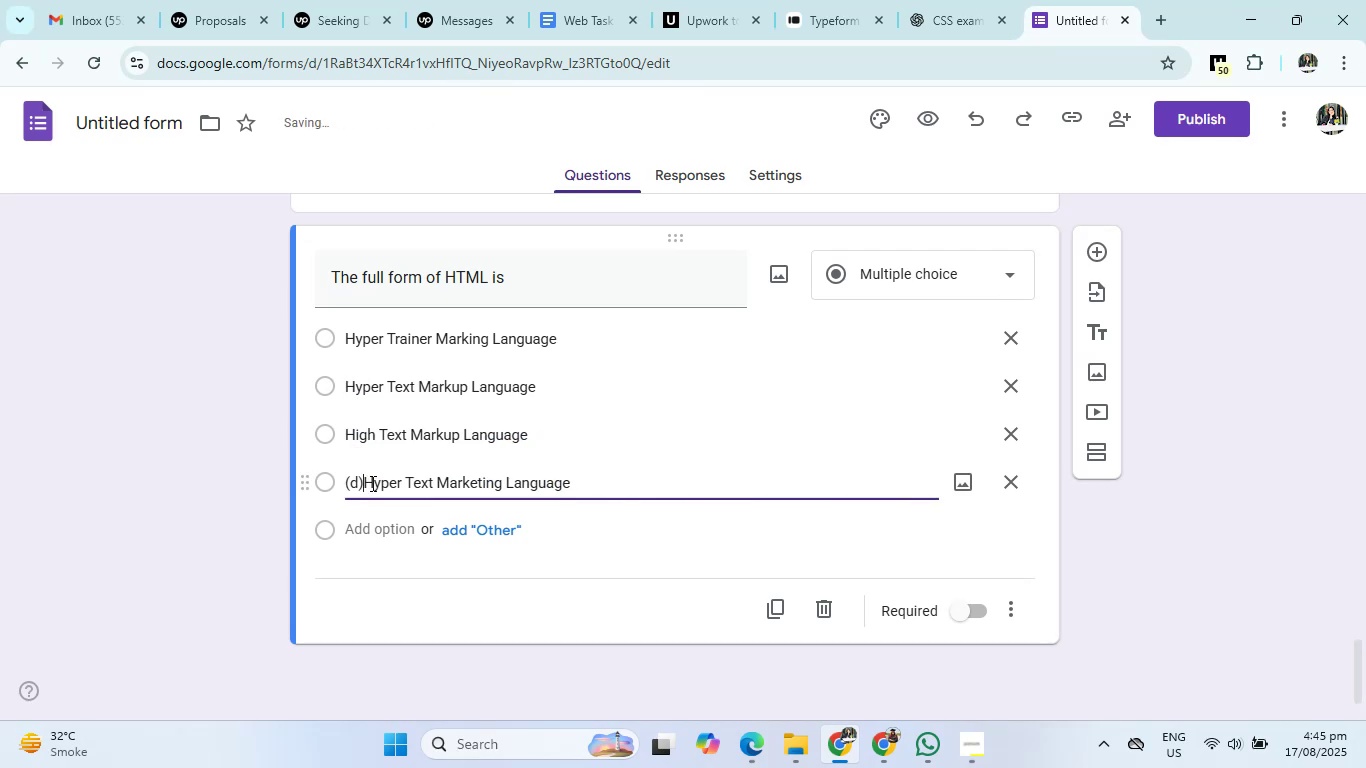 
key(Backspace)
 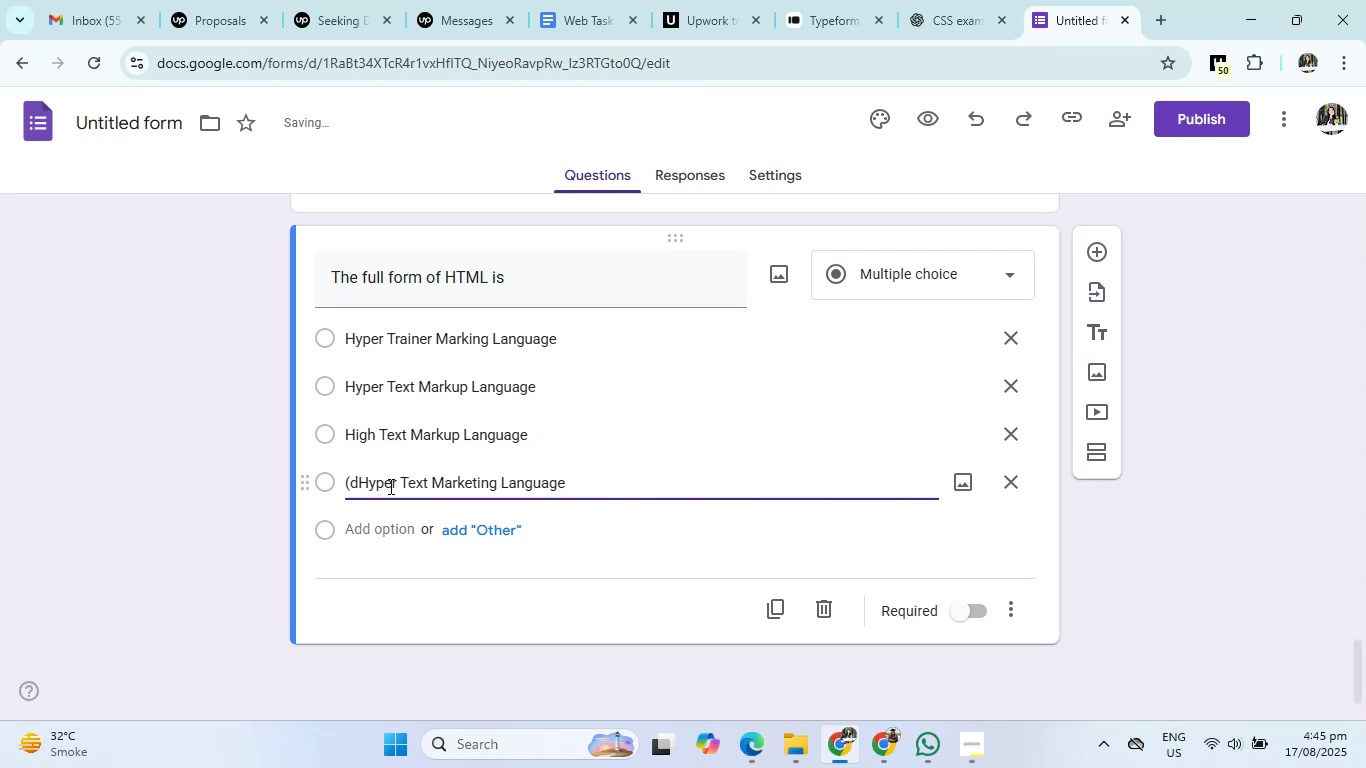 
key(Backspace)
 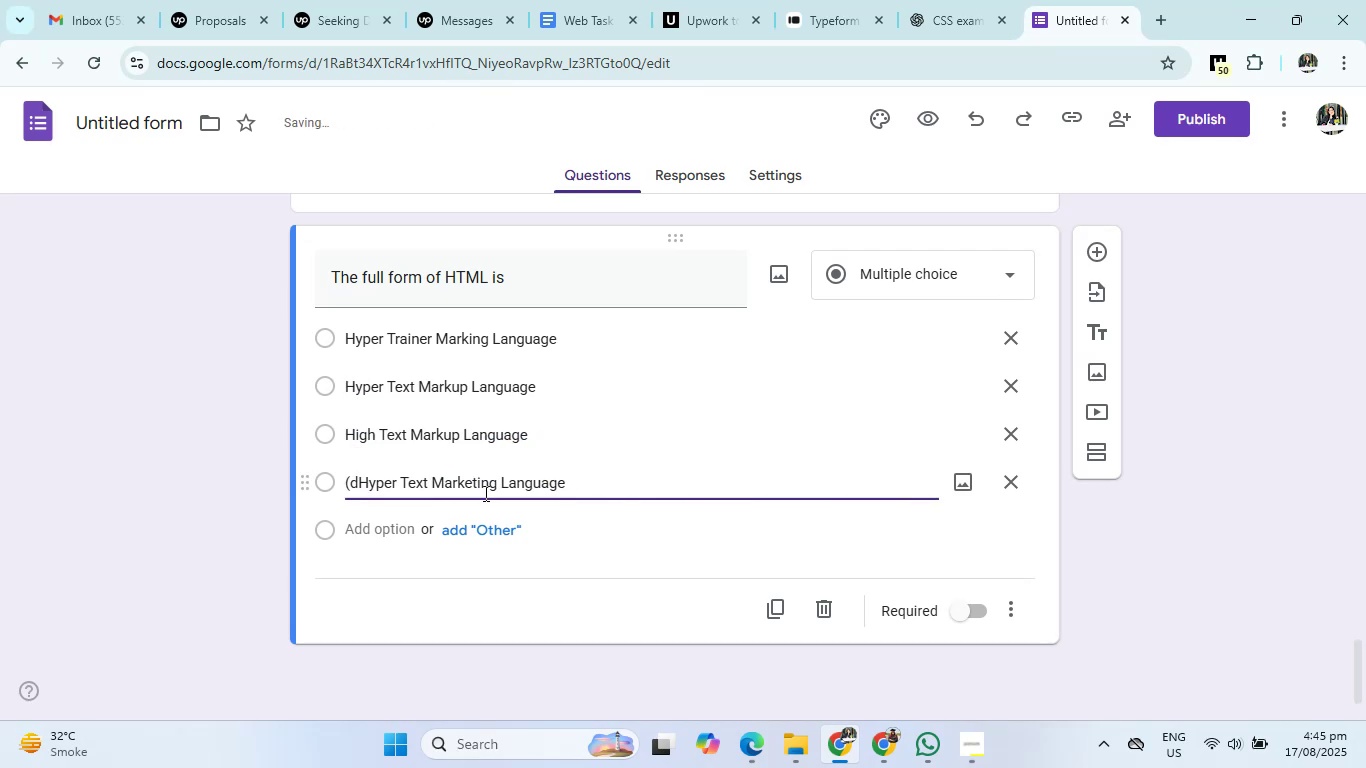 
key(Backspace)
 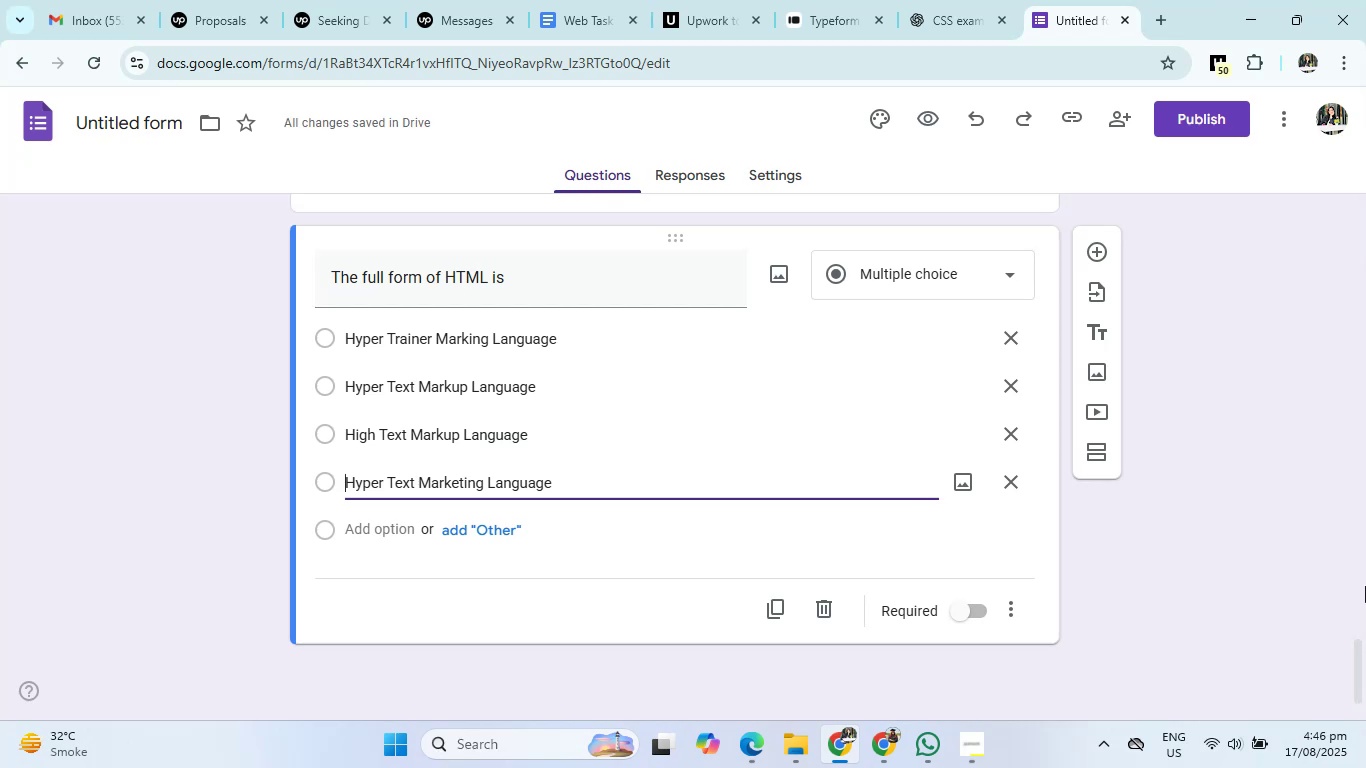 
wait(7.38)
 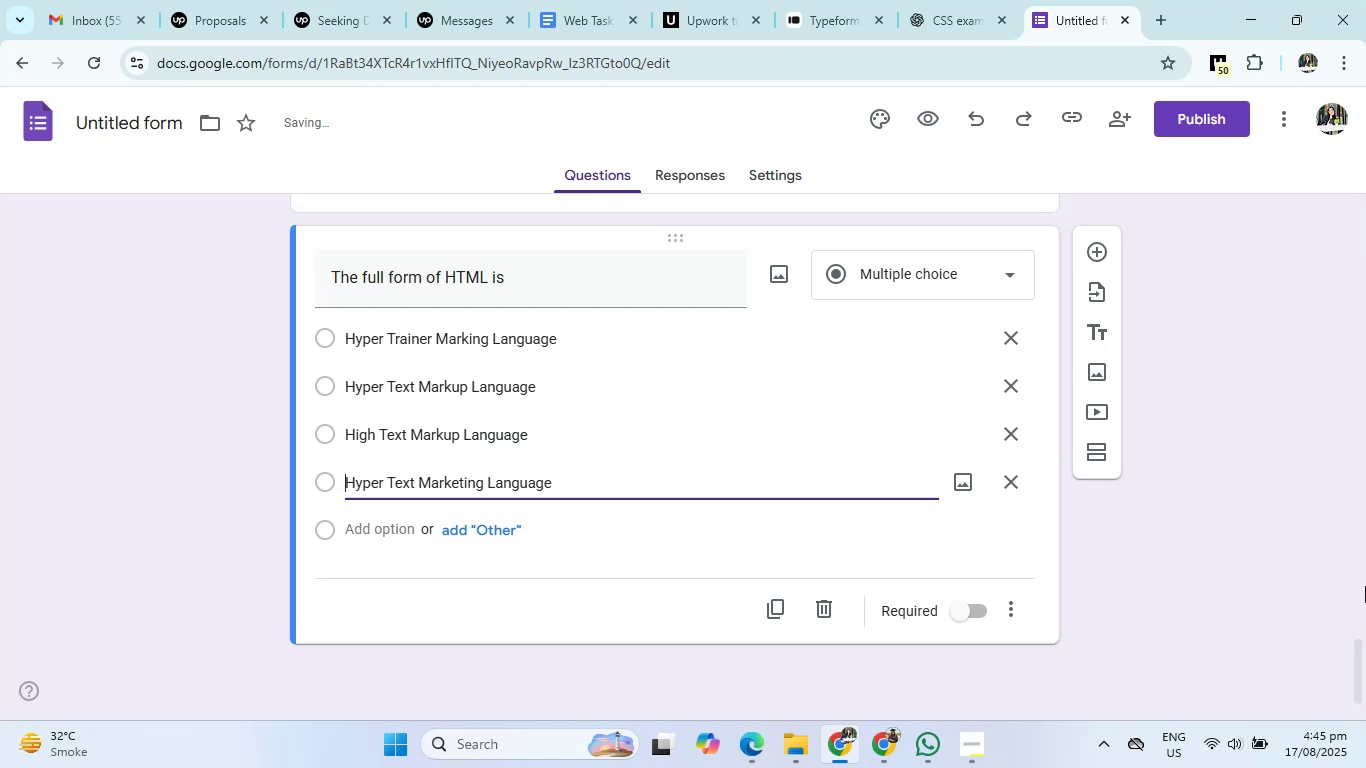 
left_click([942, 0])
 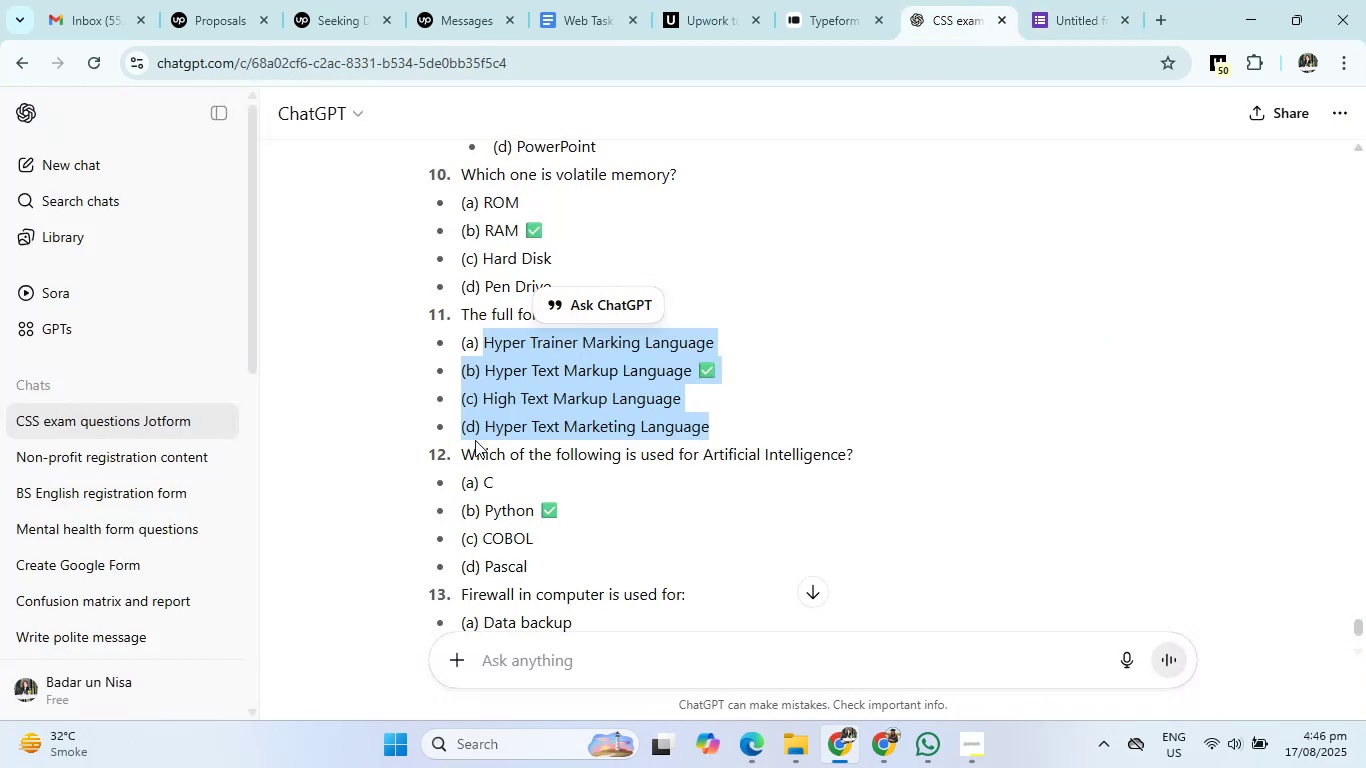 
left_click_drag(start_coordinate=[455, 451], to_coordinate=[936, 457])
 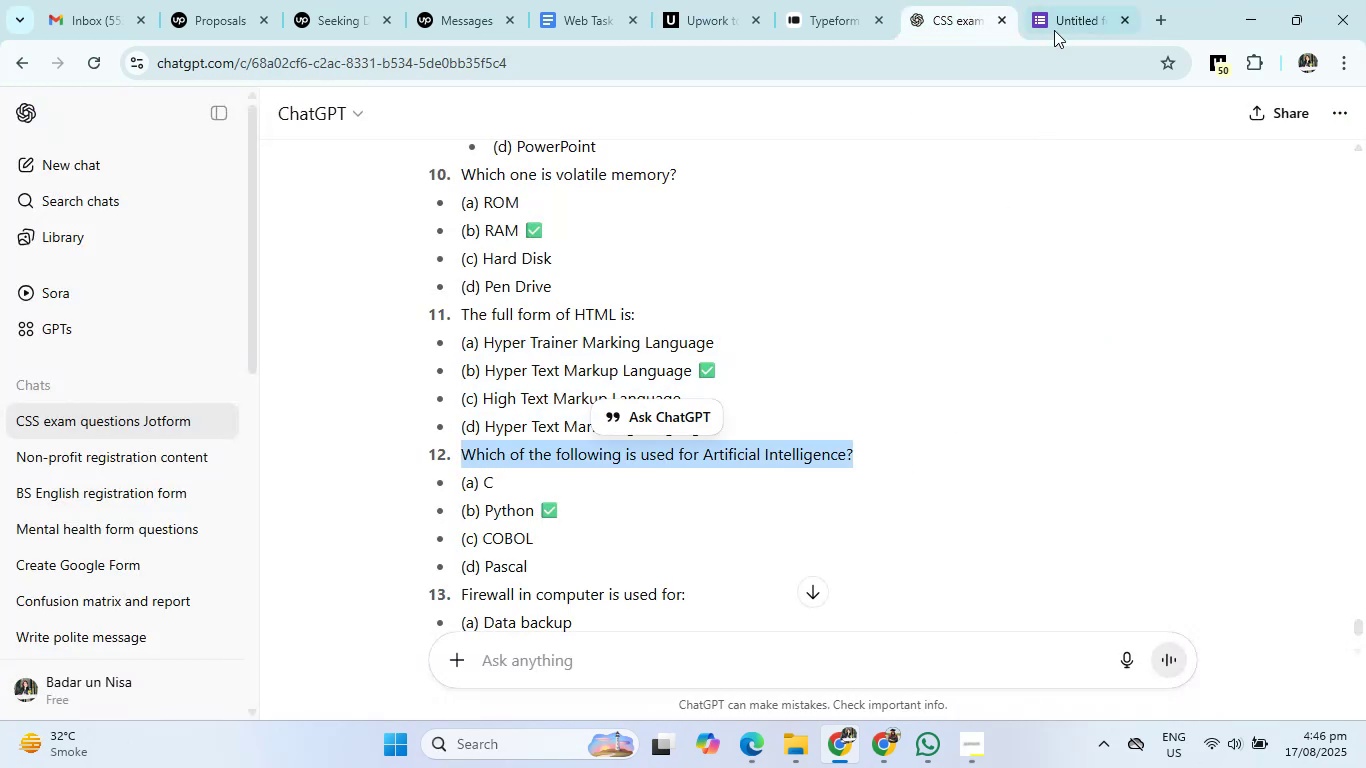 
left_click([1059, 17])
 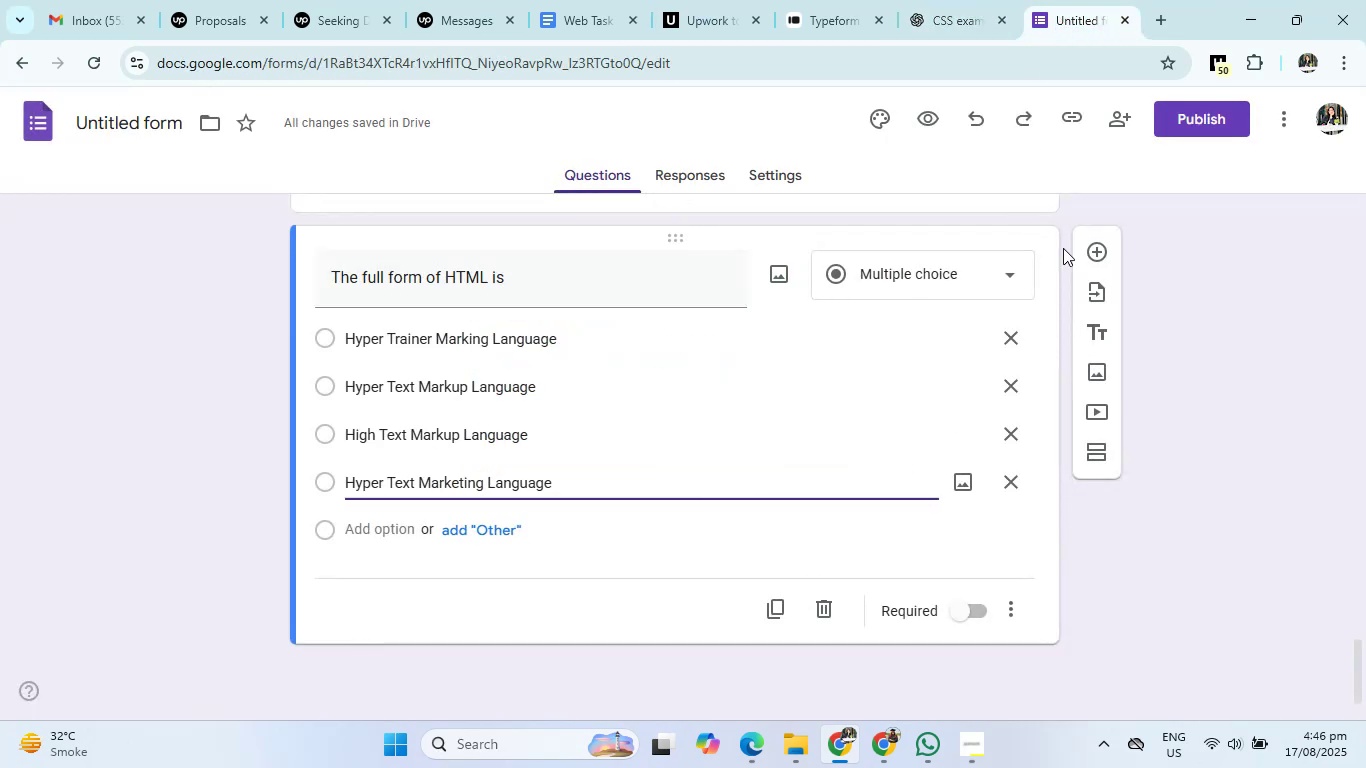 
left_click([1093, 255])
 